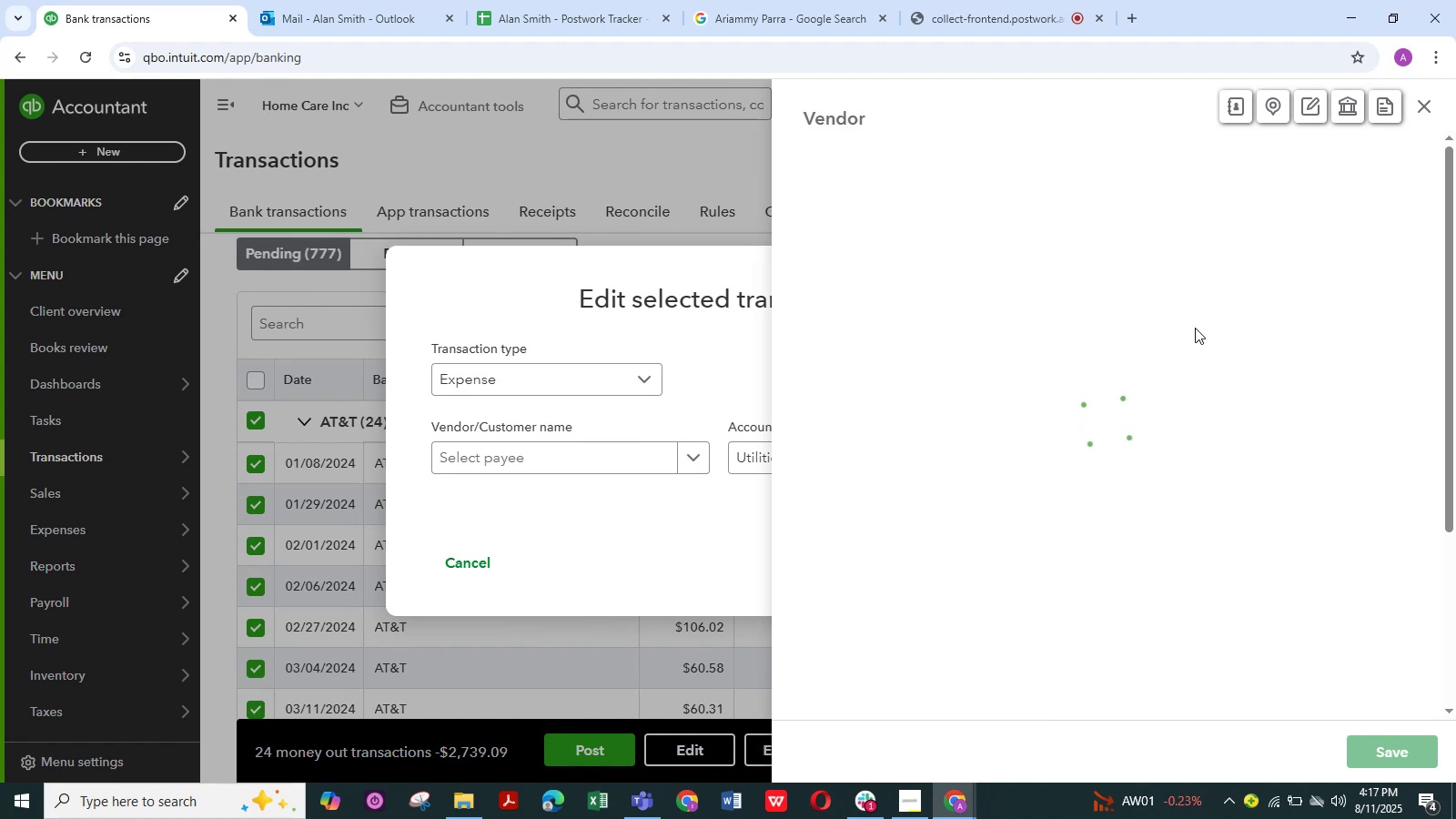 
left_click([1194, 328])
 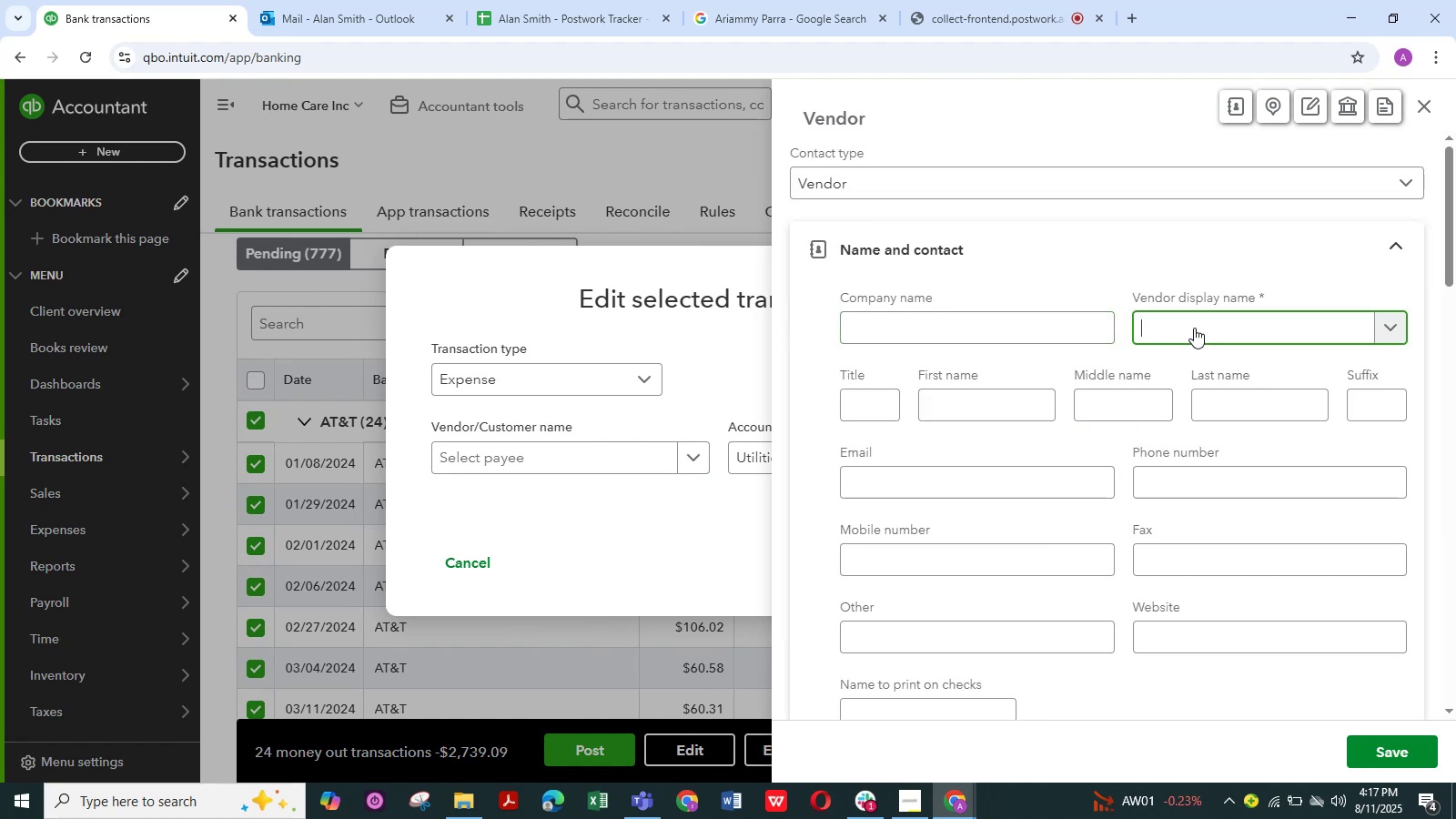 
type(AT)
 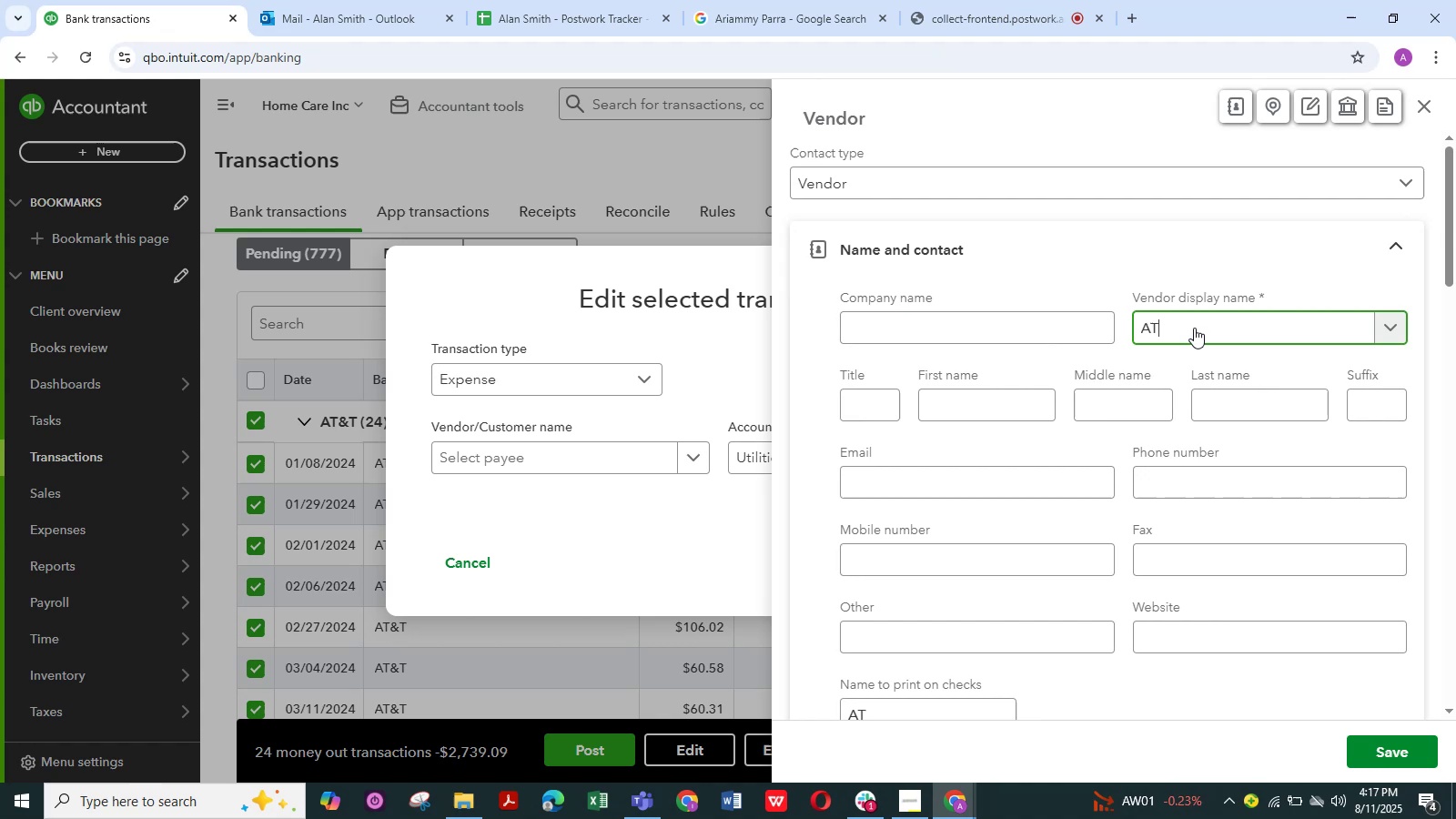 
type(&T)
 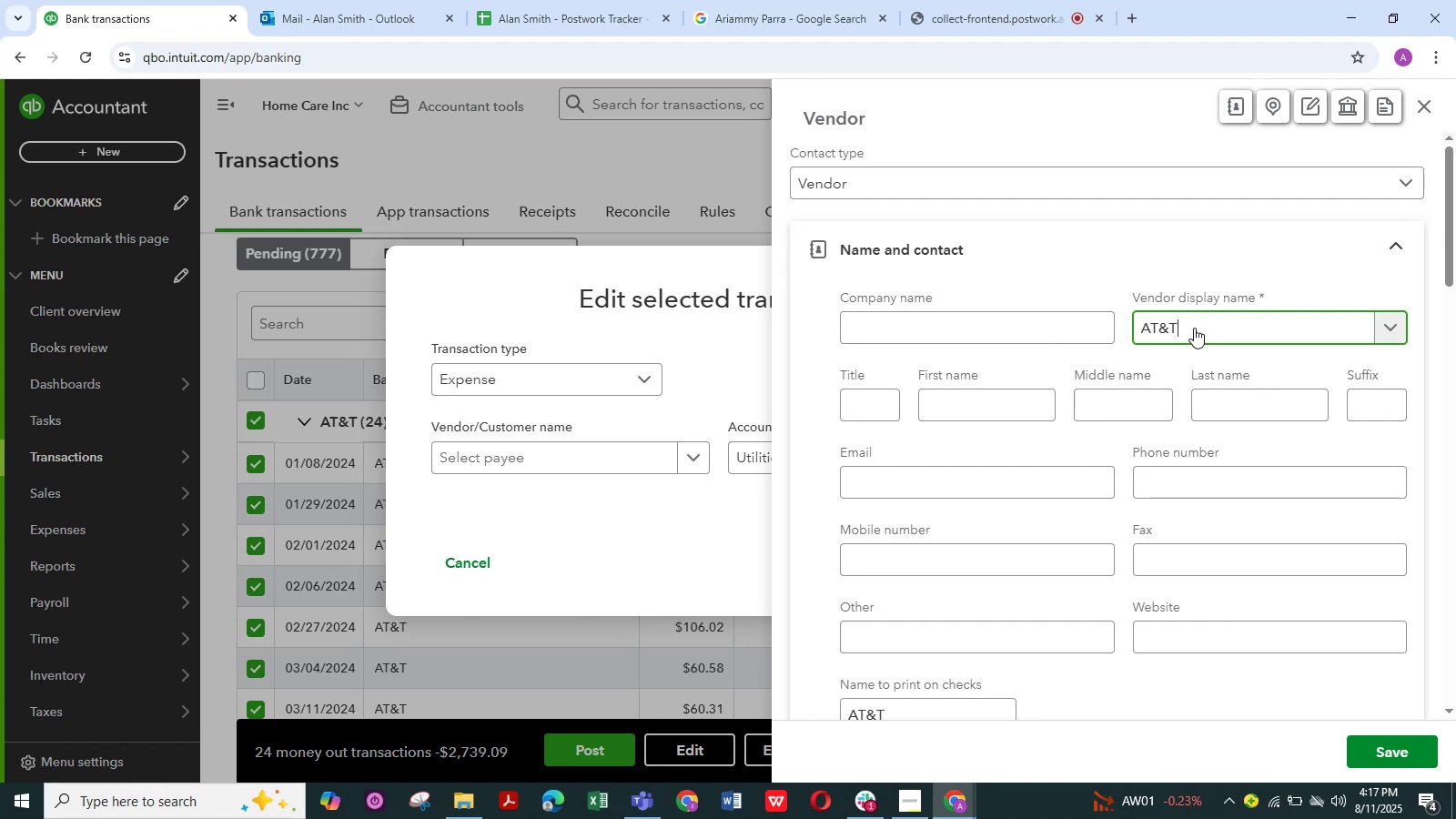 
left_click([1379, 745])
 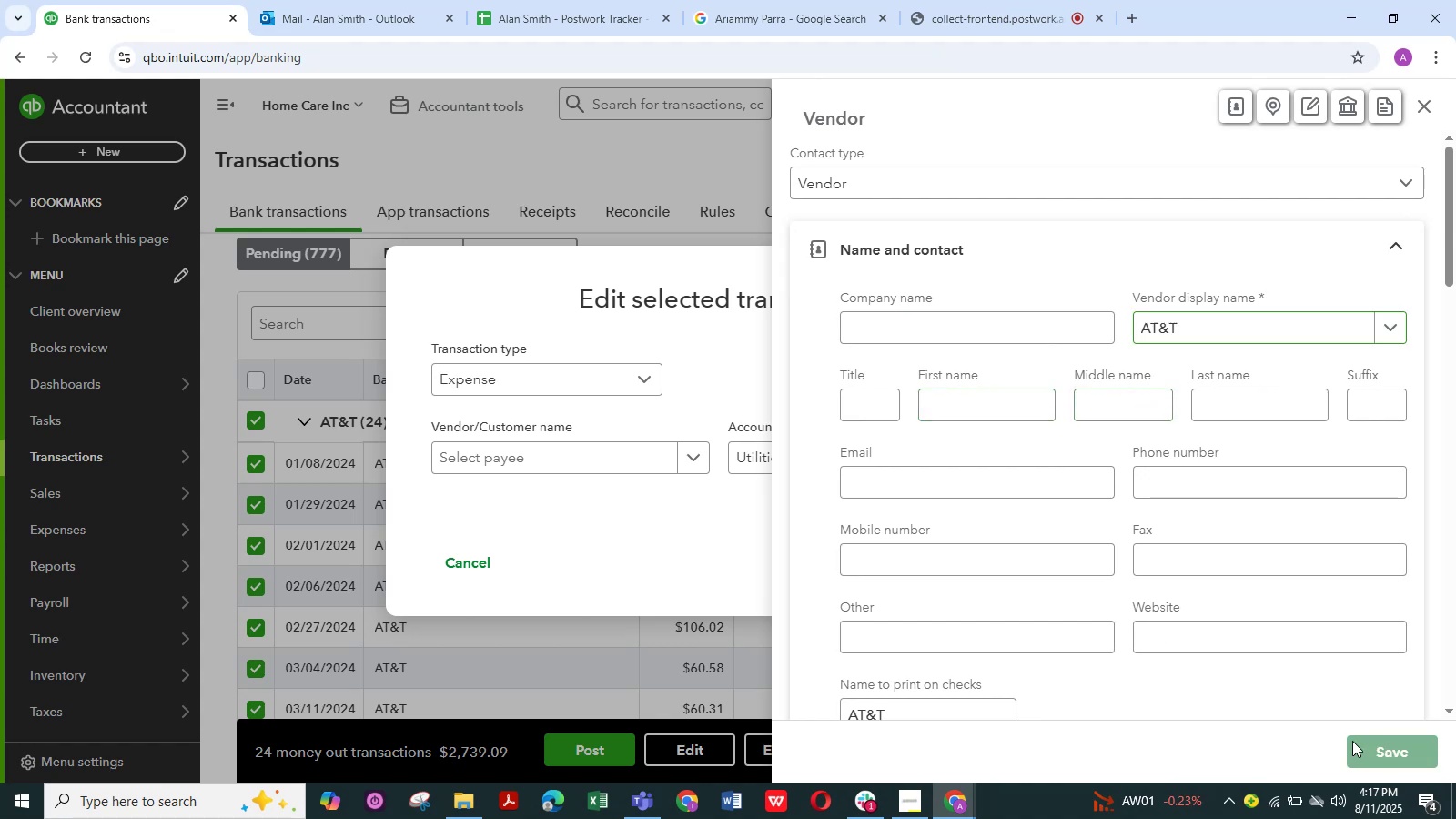 
mouse_move([709, 517])
 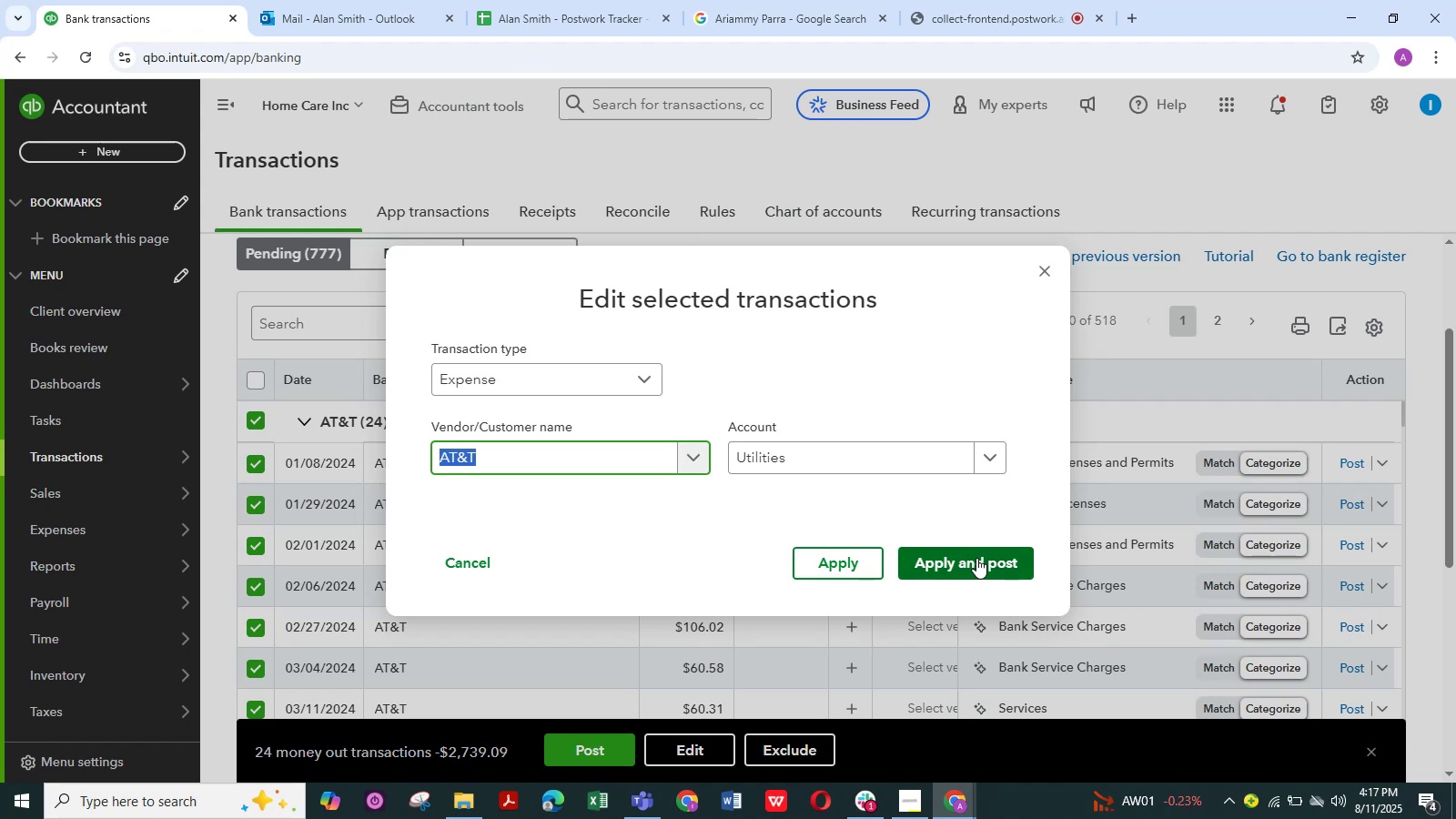 
left_click([976, 558])
 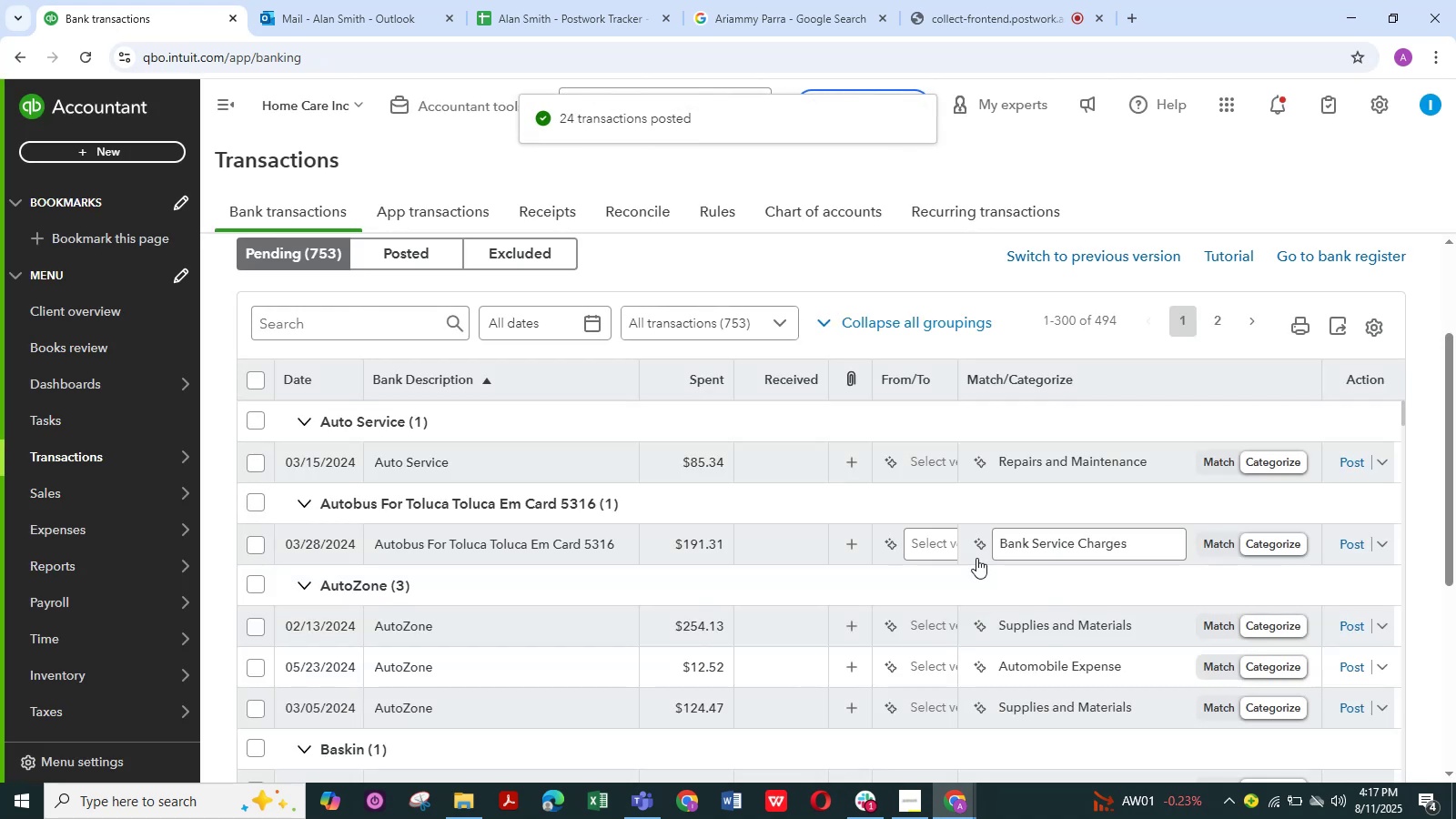 
wait(14.39)
 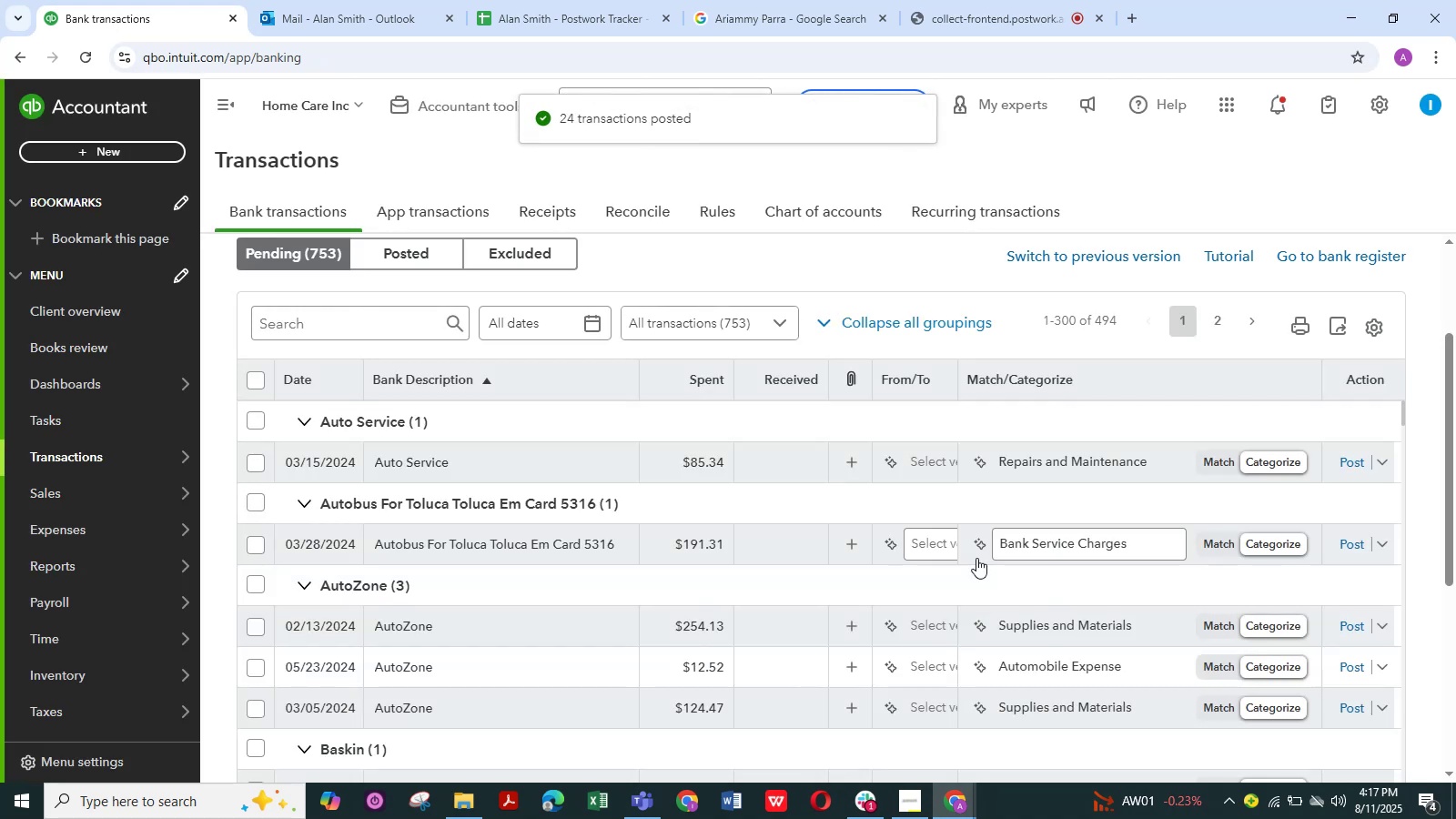 
left_click([429, 462])
 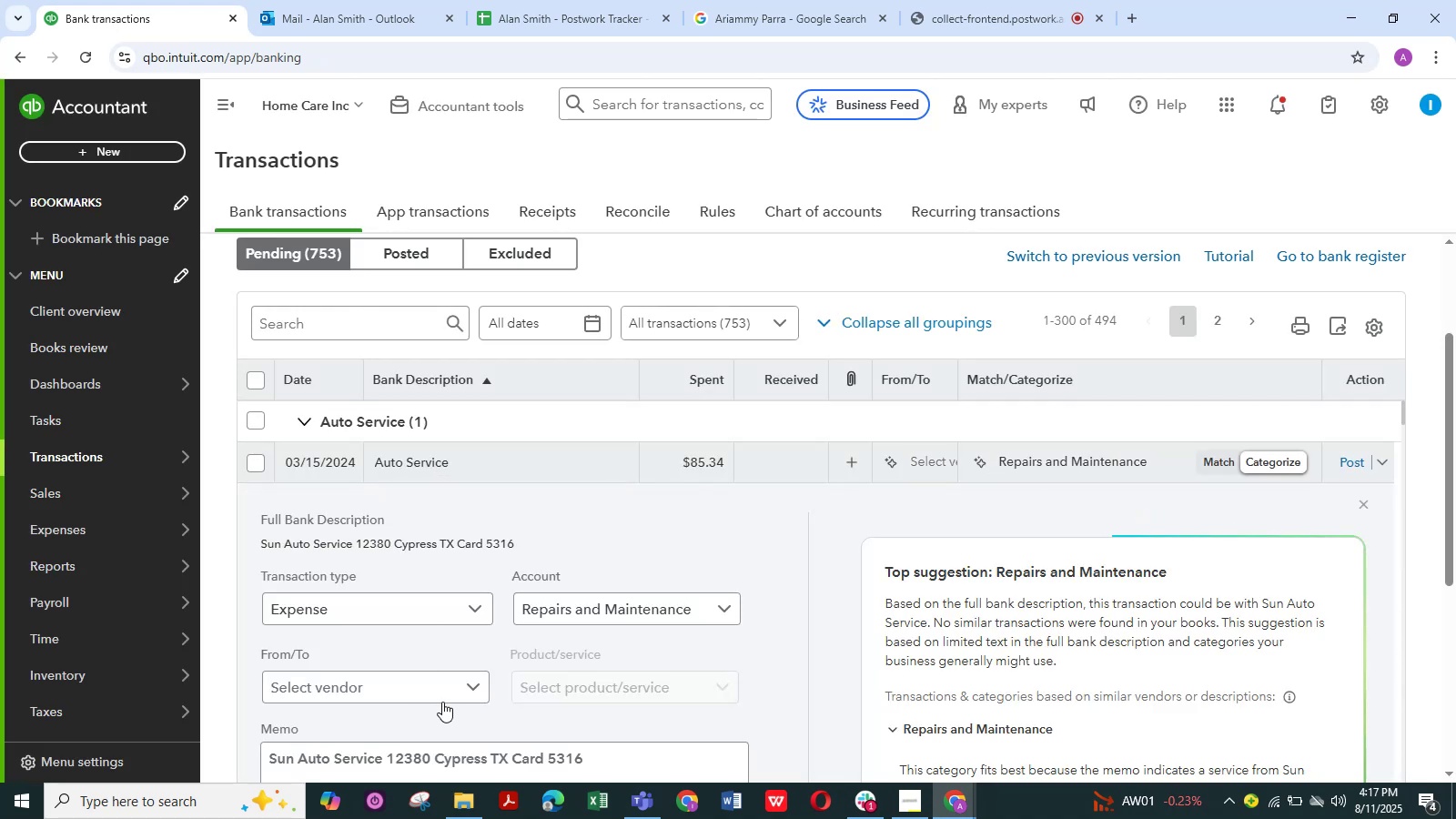 
scroll: coordinate [526, 661], scroll_direction: down, amount: 2.0
 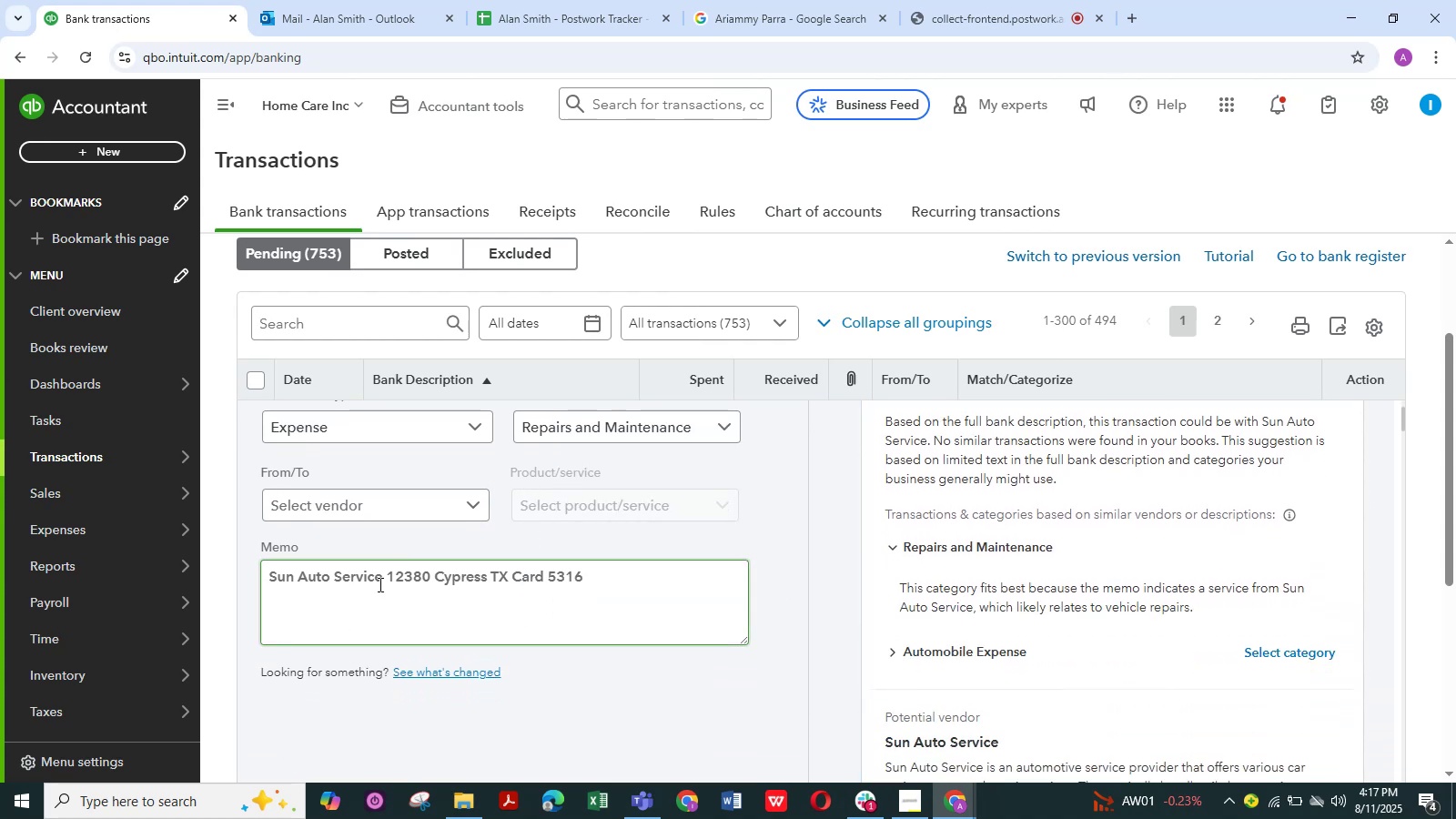 
wait(13.41)
 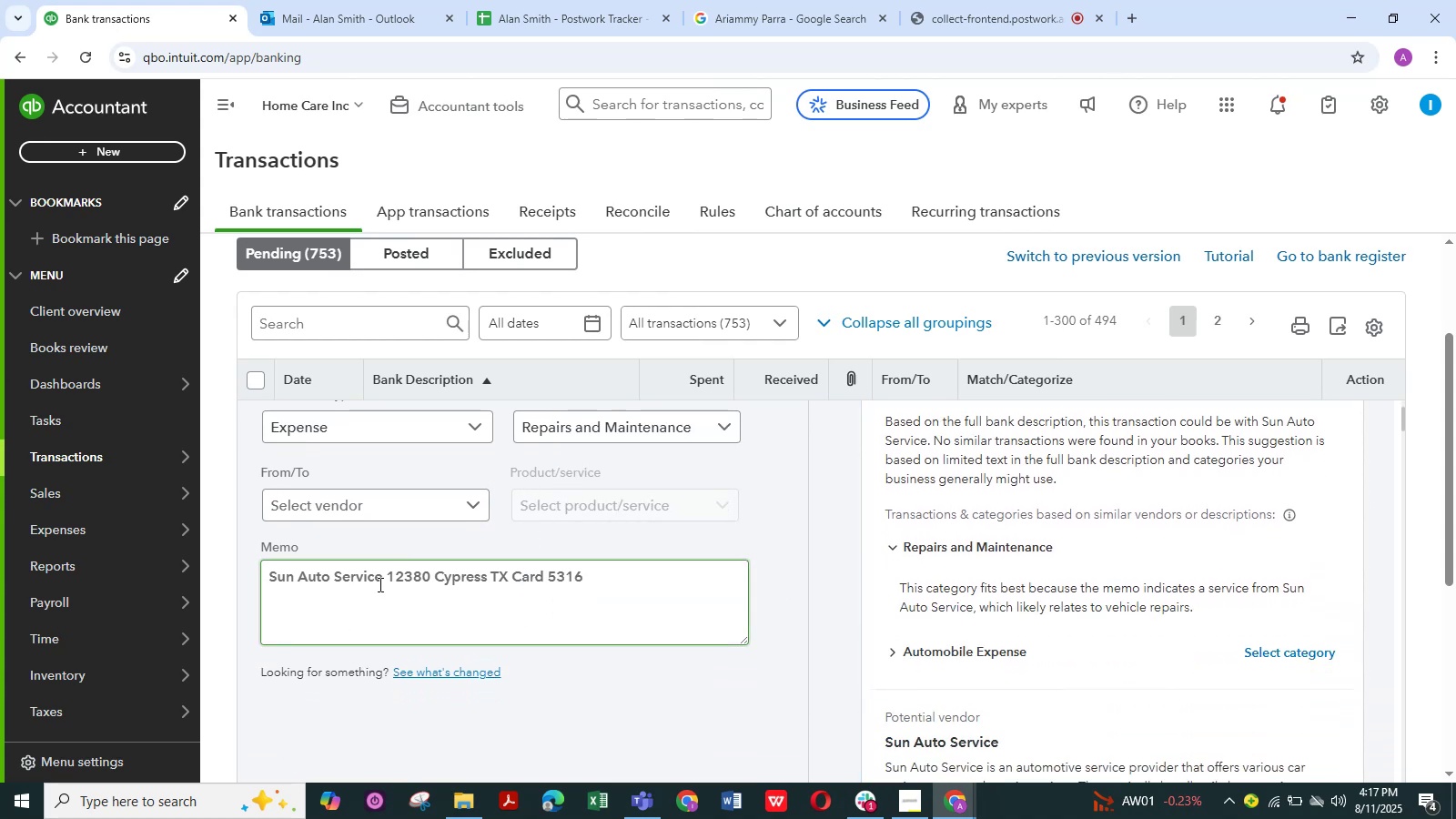 
scroll: coordinate [410, 577], scroll_direction: down, amount: 1.0
 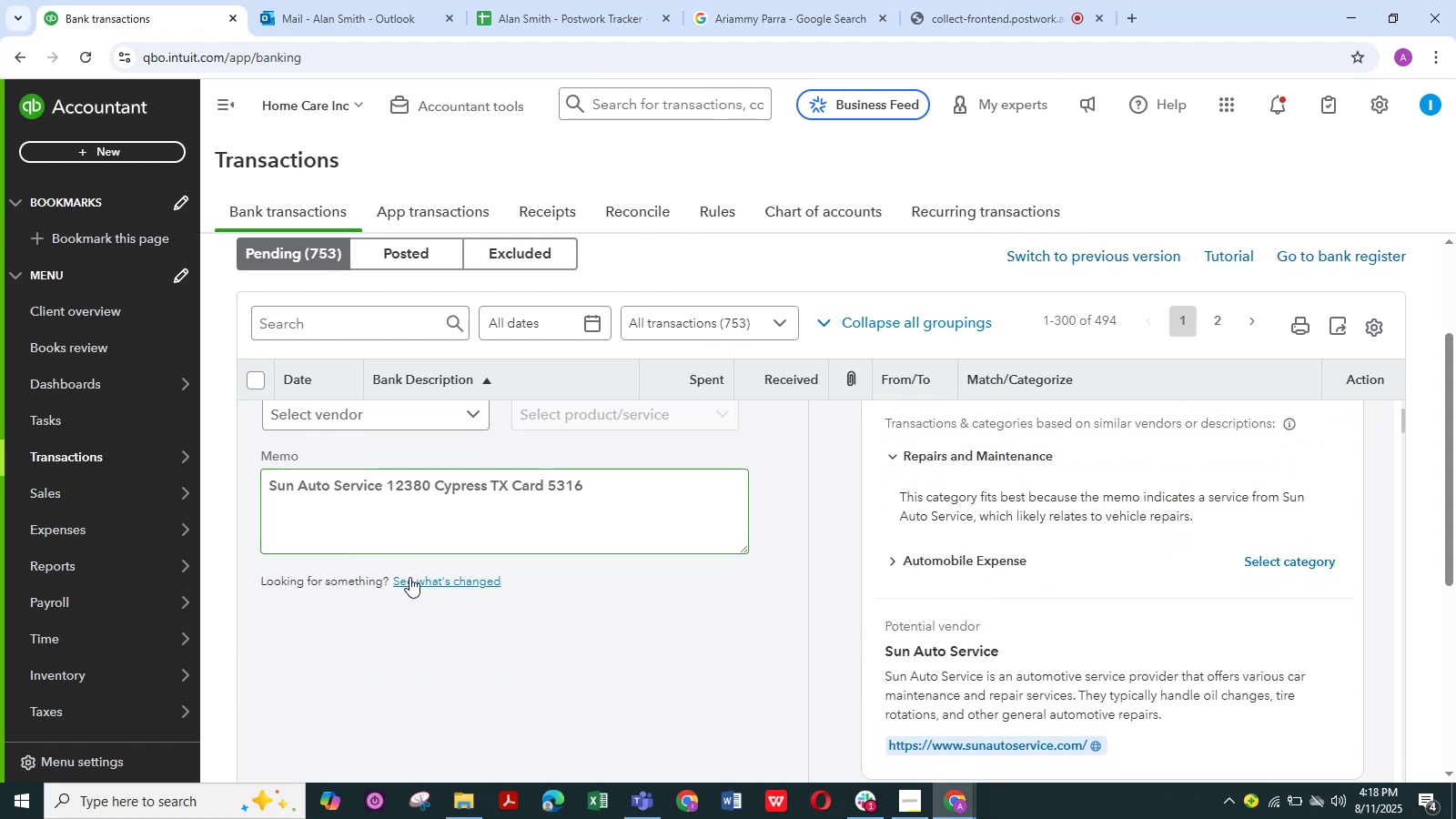 
scroll: coordinate [410, 577], scroll_direction: up, amount: 1.0
 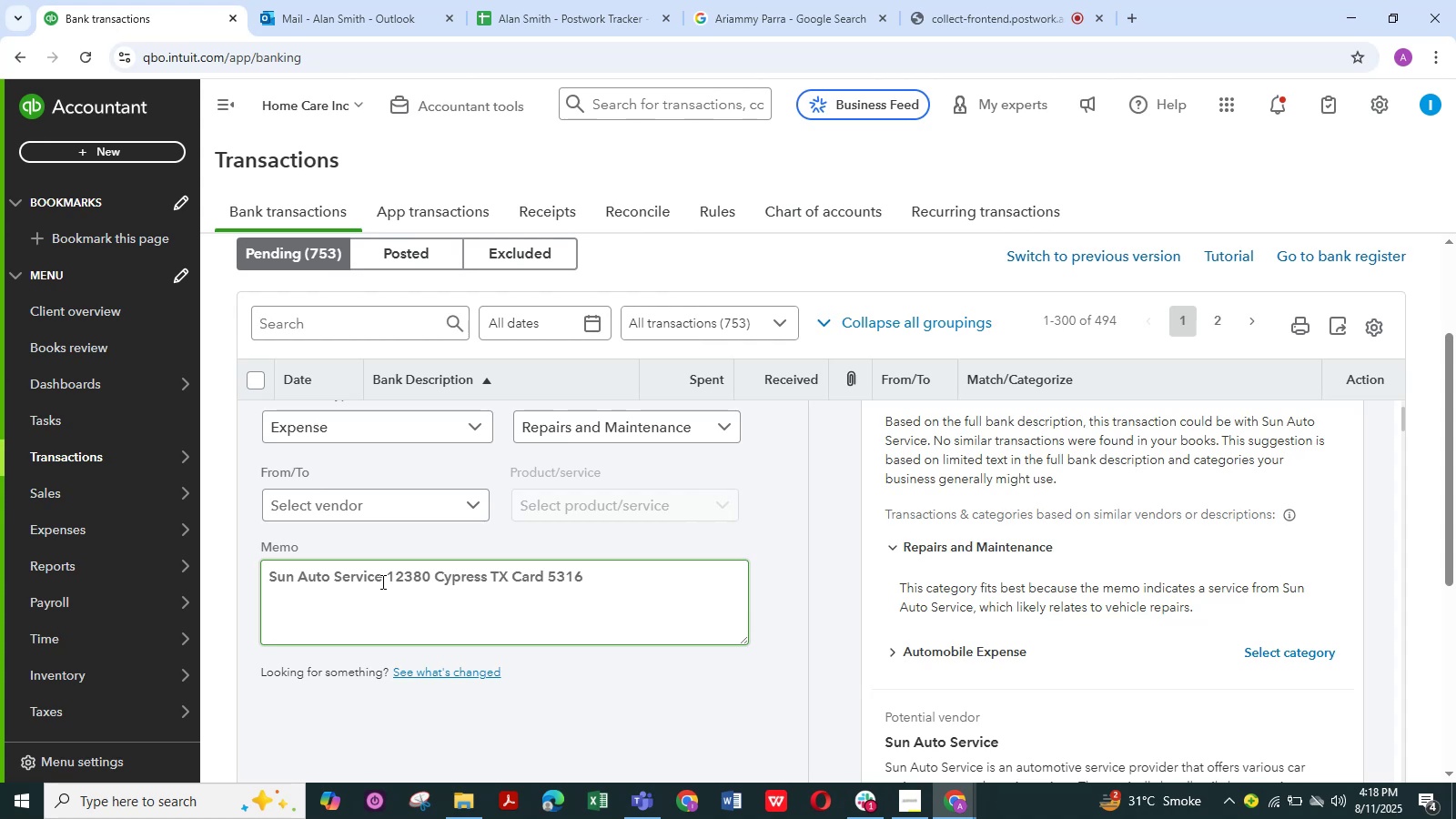 
wait(14.14)
 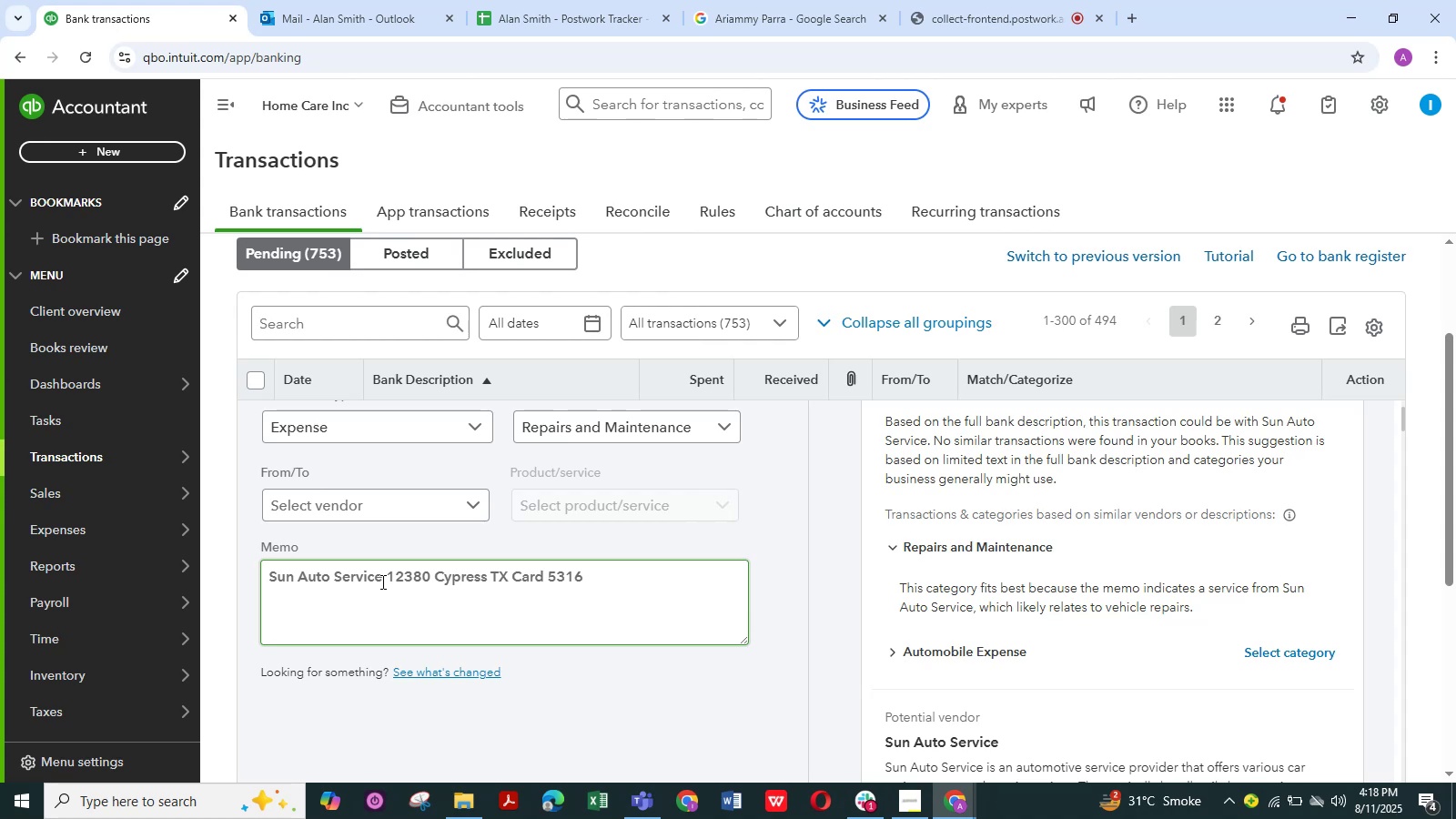 
key(Control+C)
 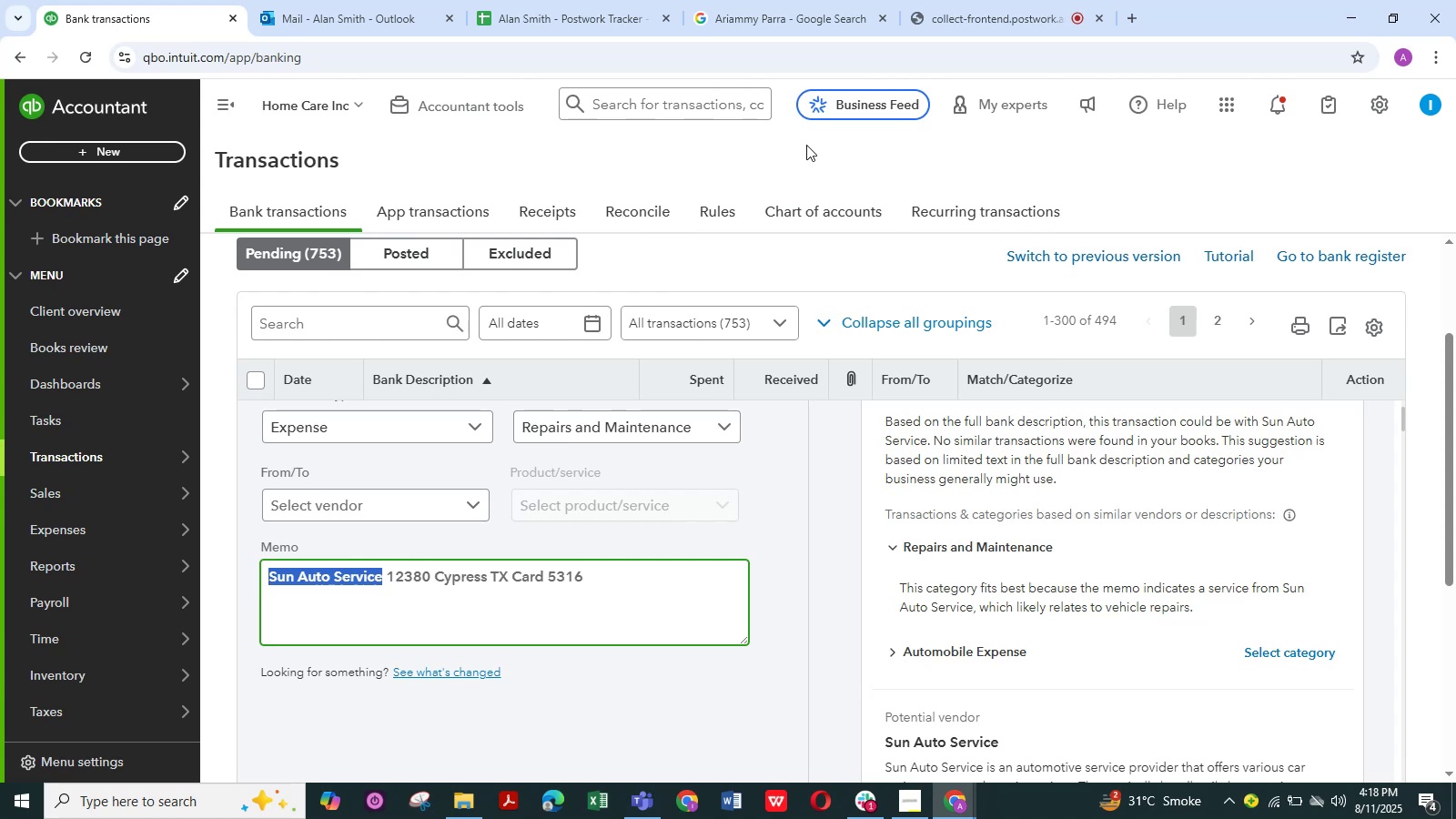 
left_click([774, 15])
 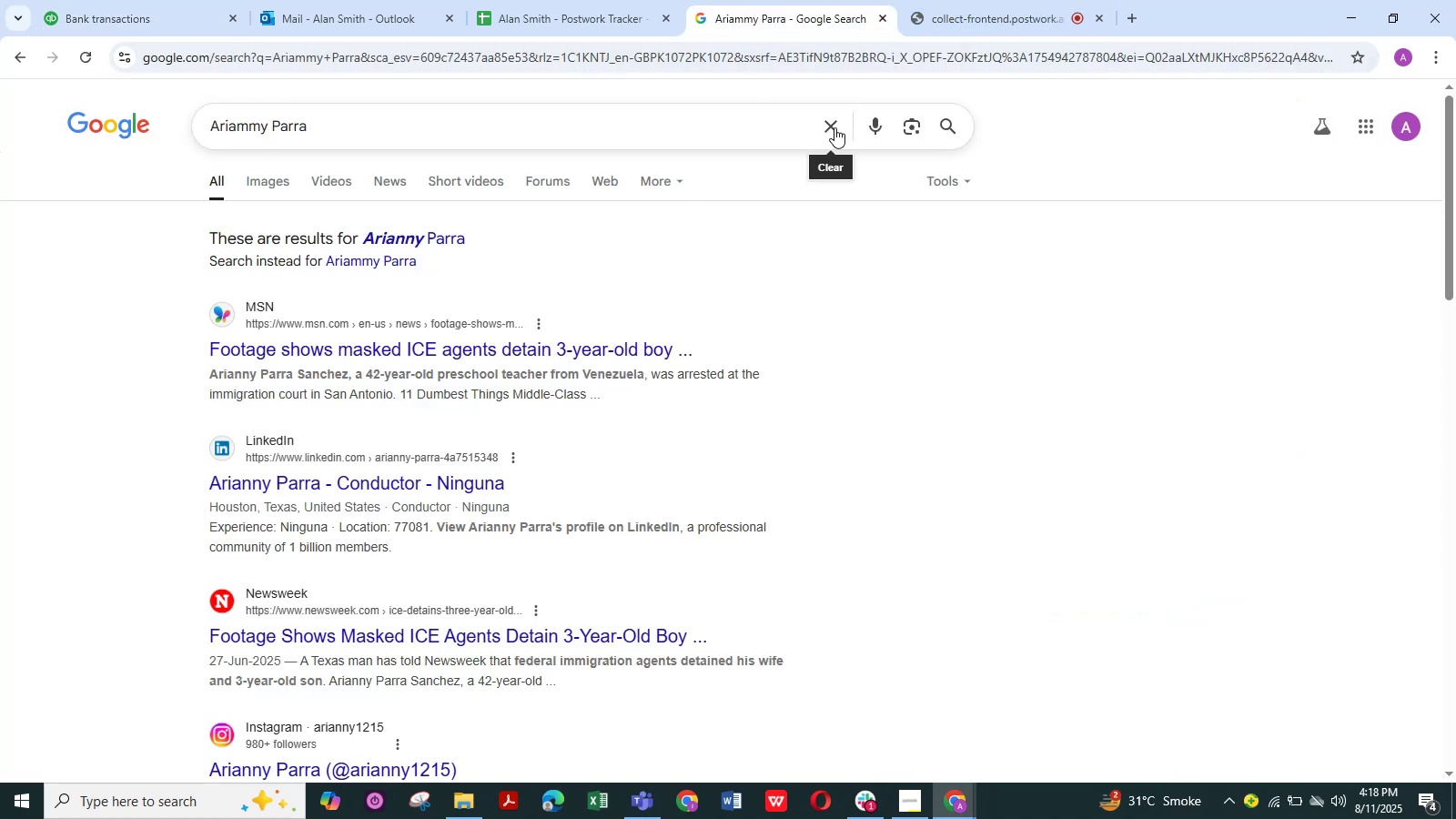 
left_click([834, 127])
 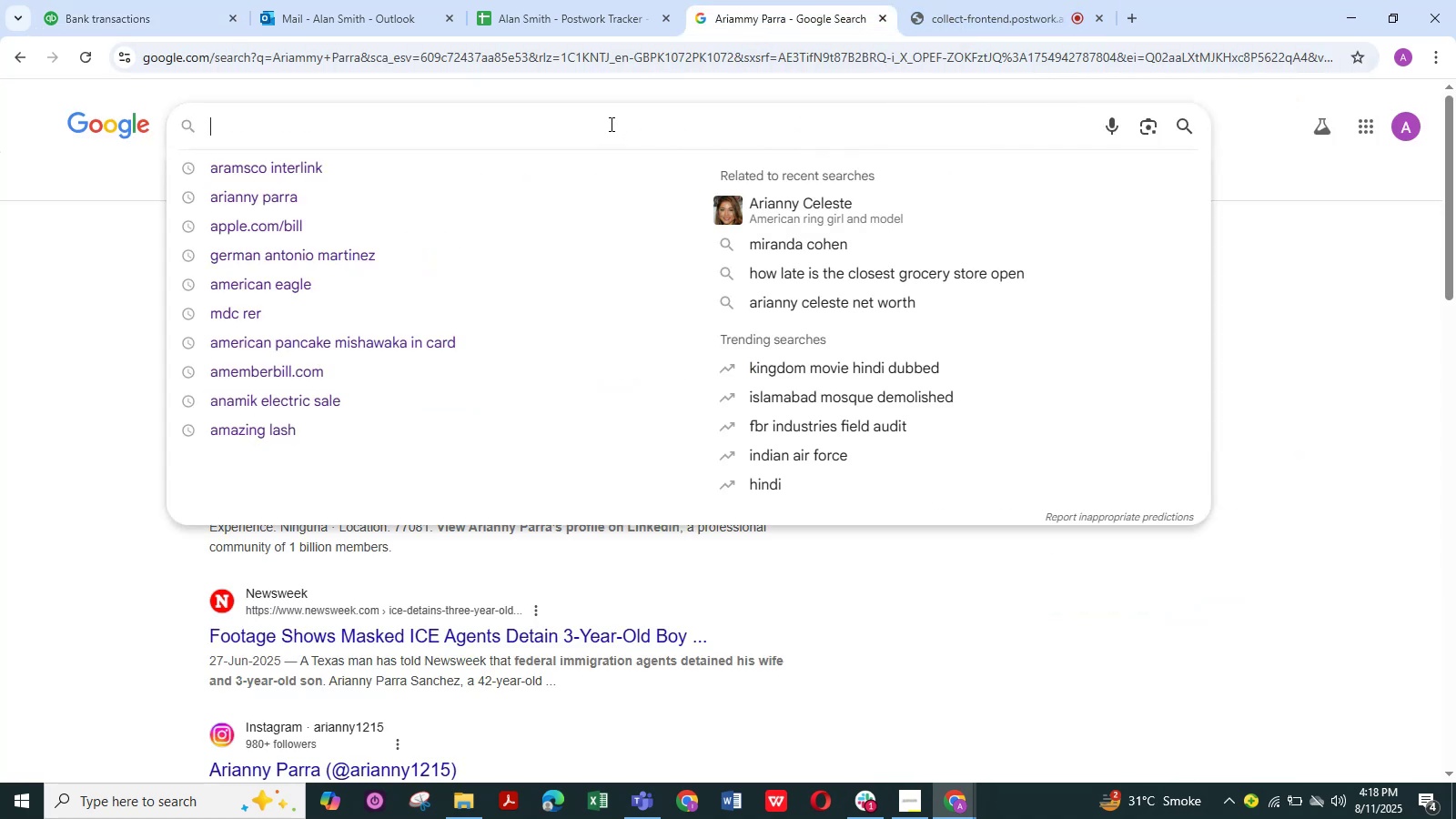 
left_click([610, 124])
 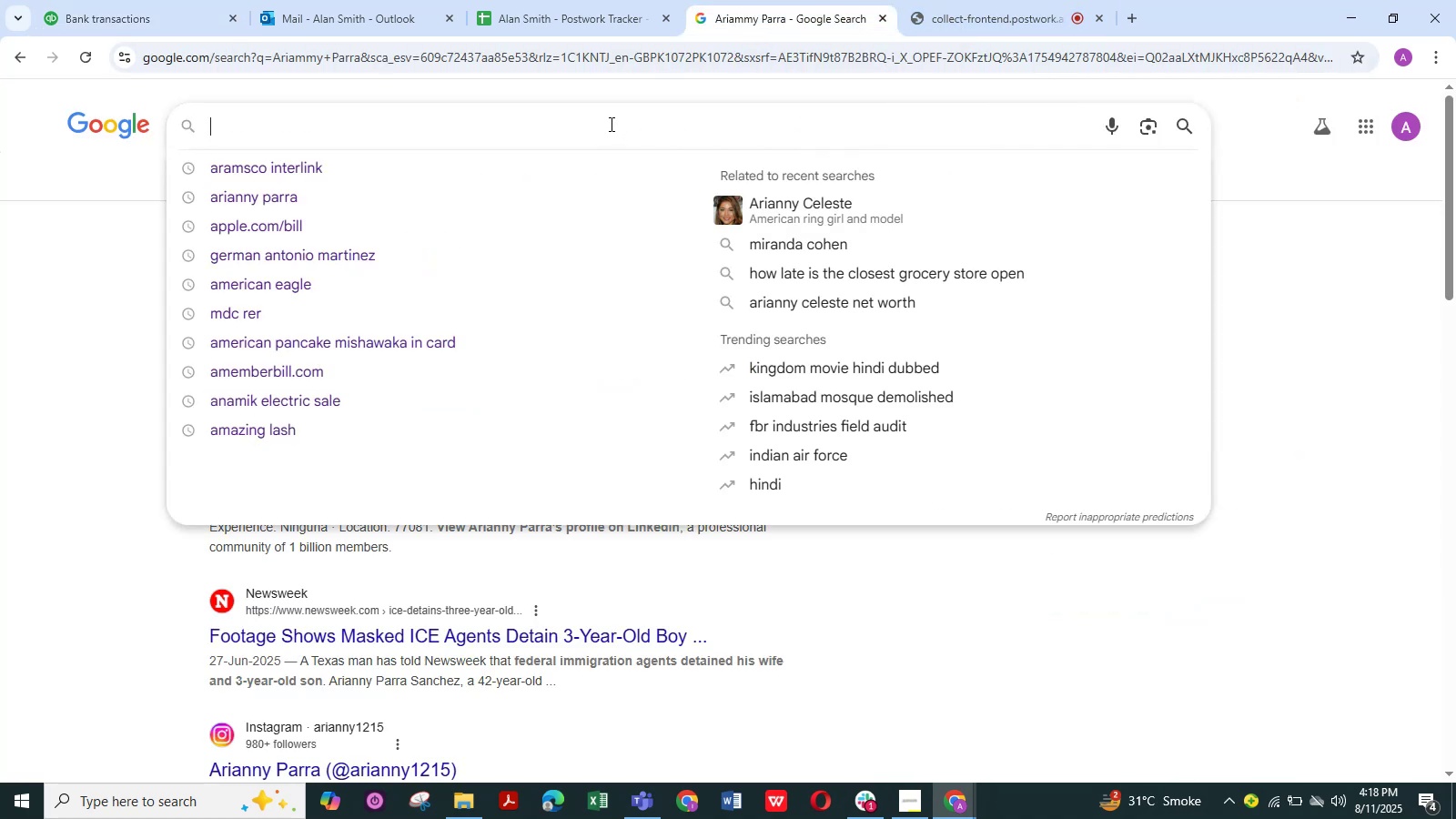 
key(Control+V)
 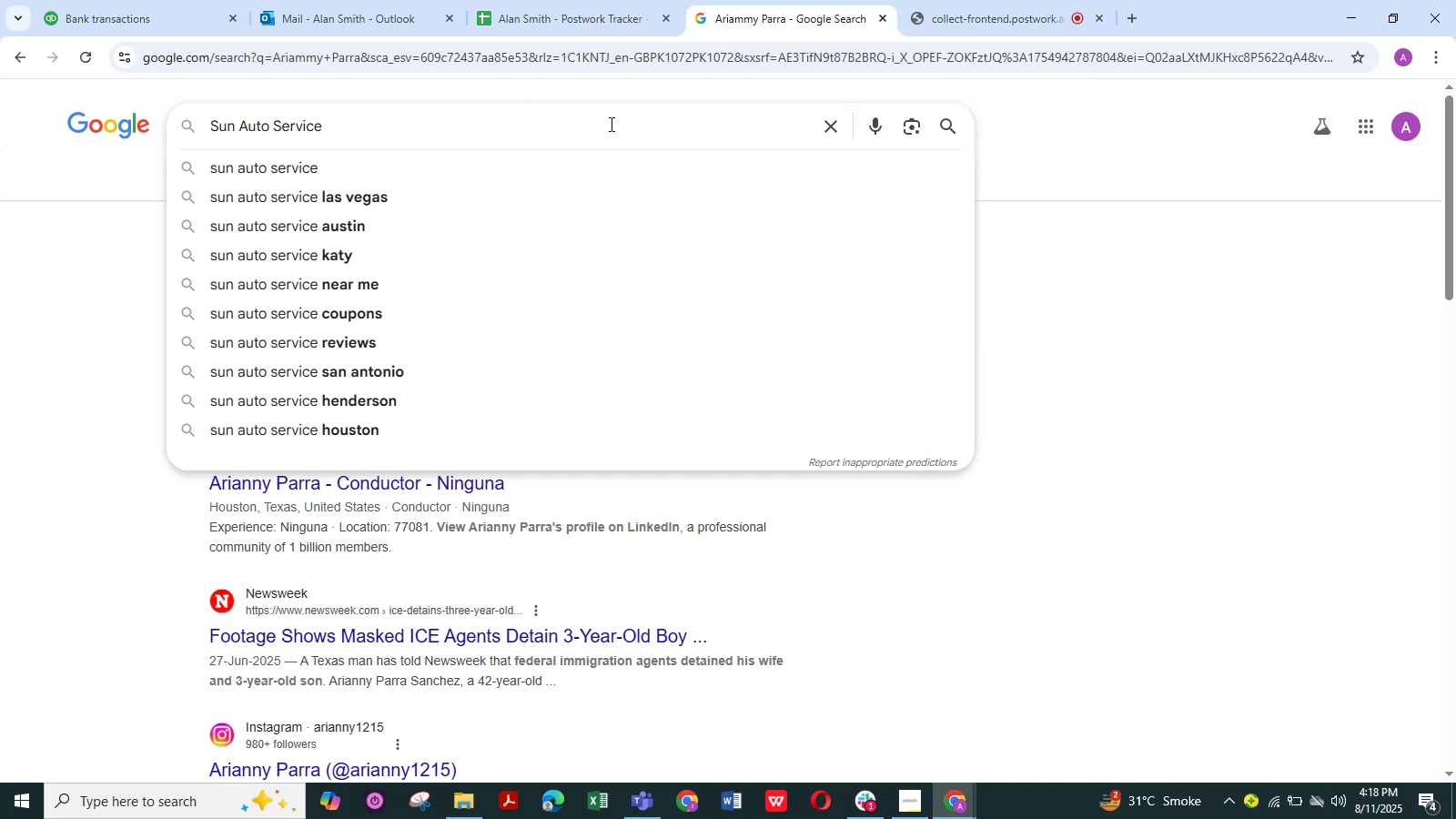 
wait(17.5)
 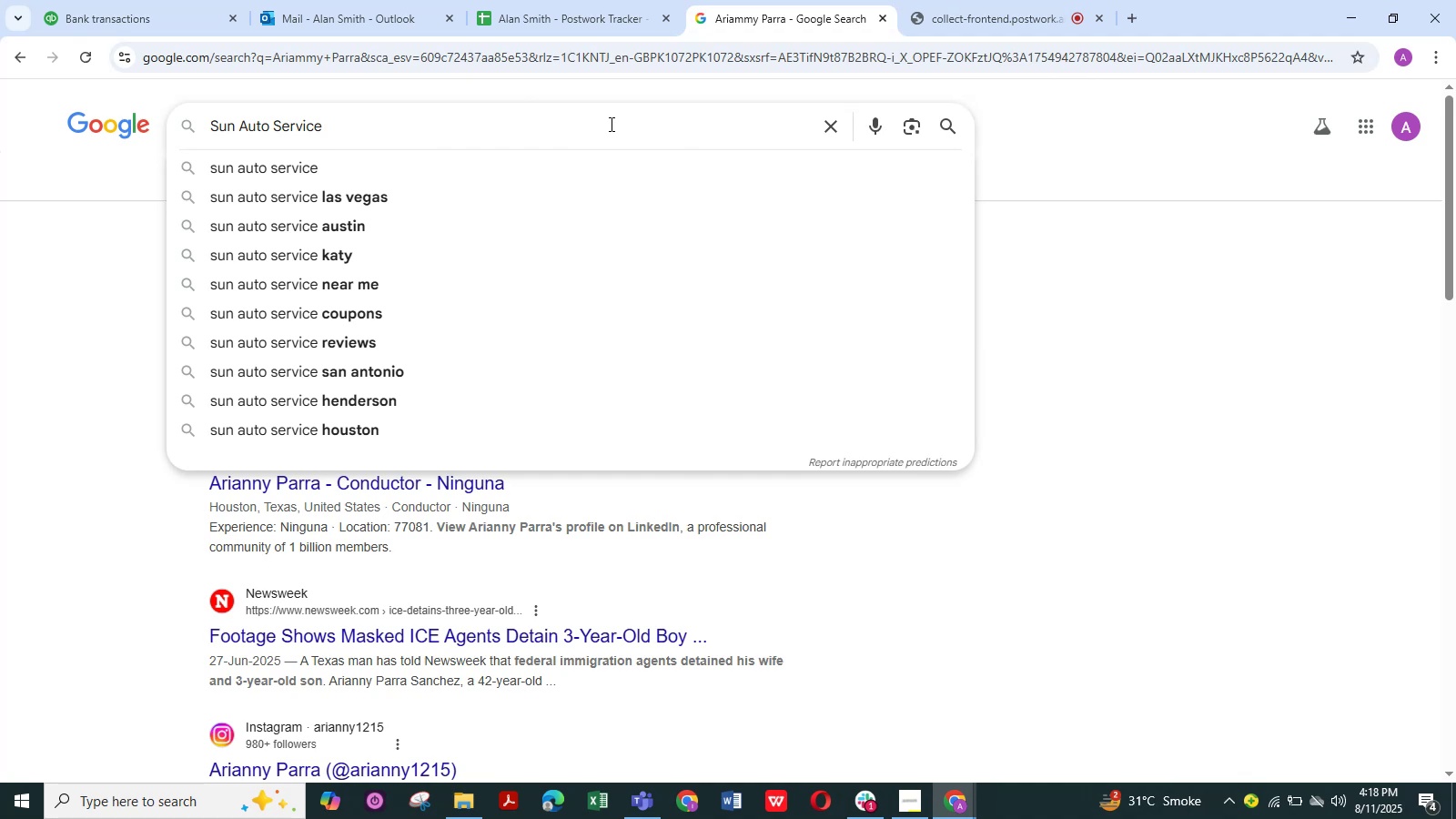 
key(NumpadEnter)
 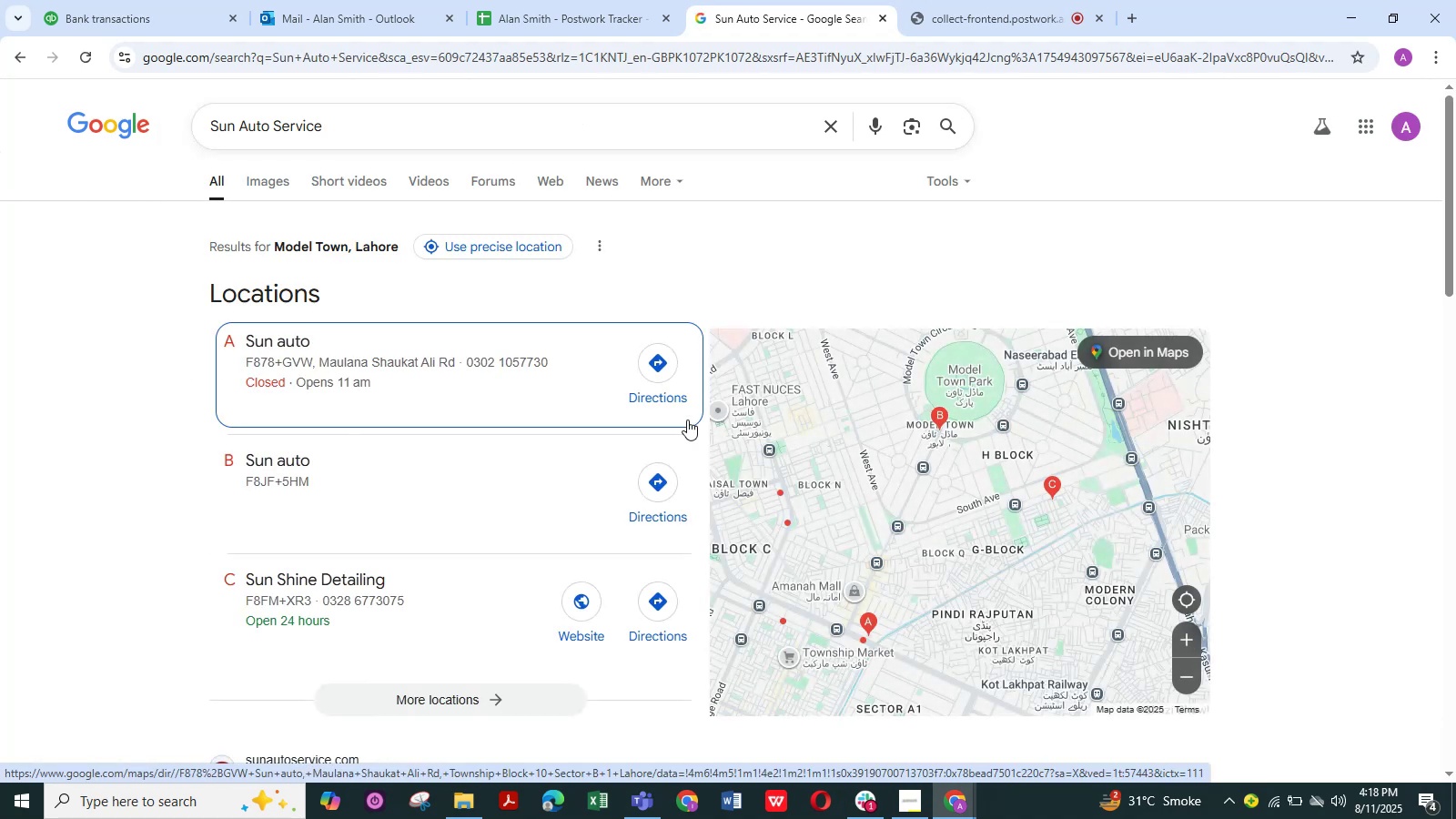 
wait(5.97)
 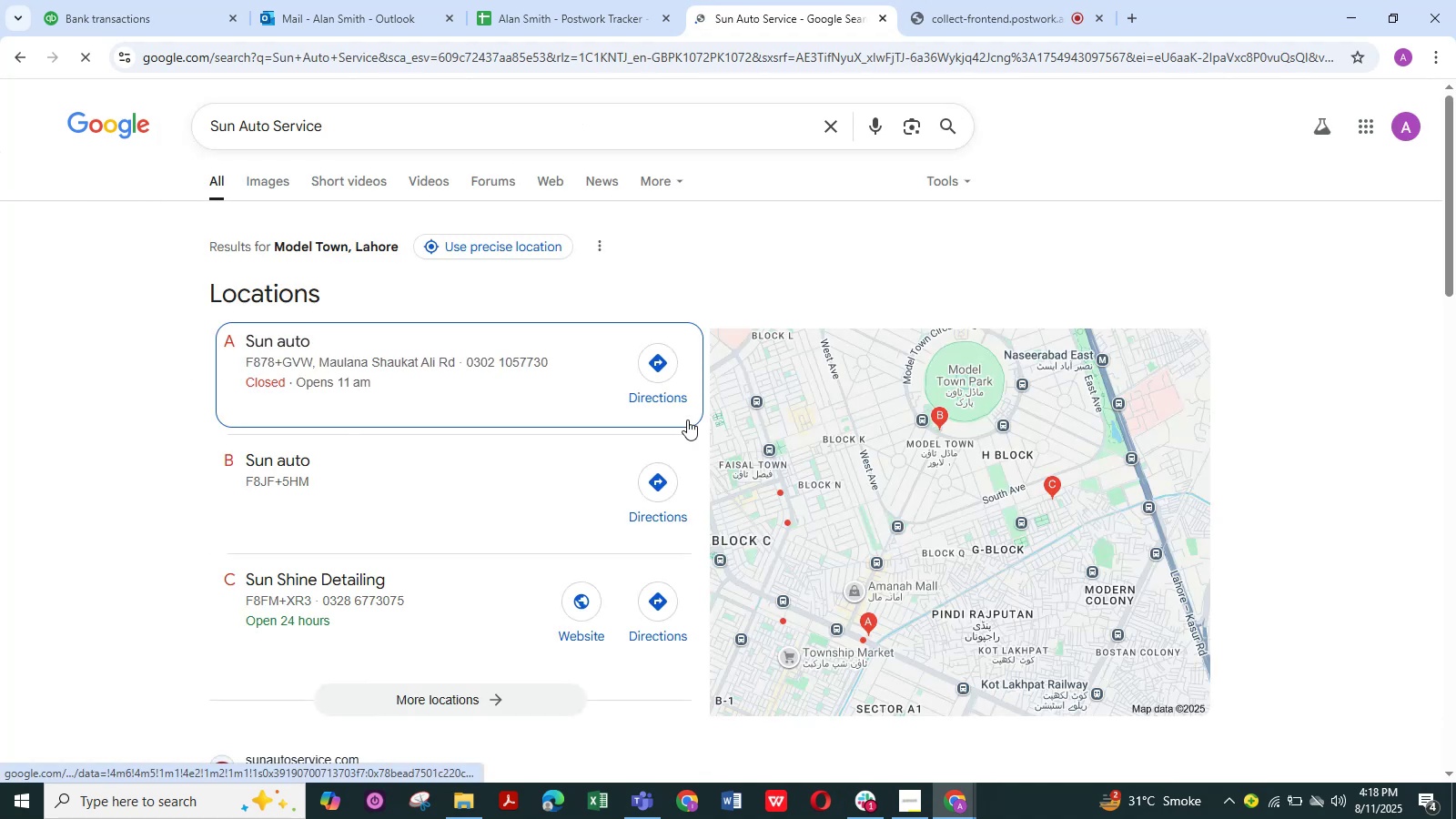 
scroll: coordinate [402, 537], scroll_direction: down, amount: 4.0
 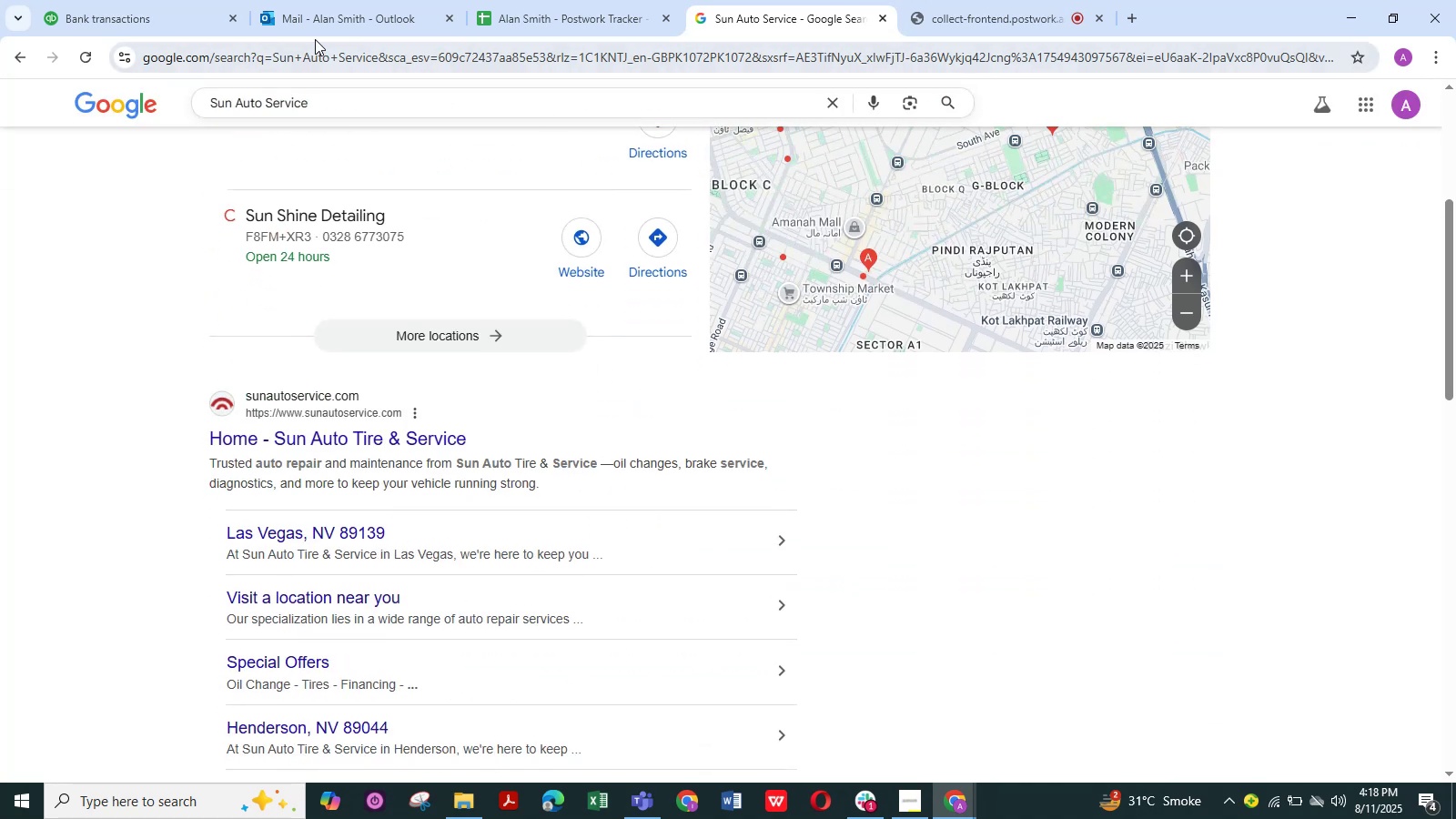 
left_click([124, 18])
 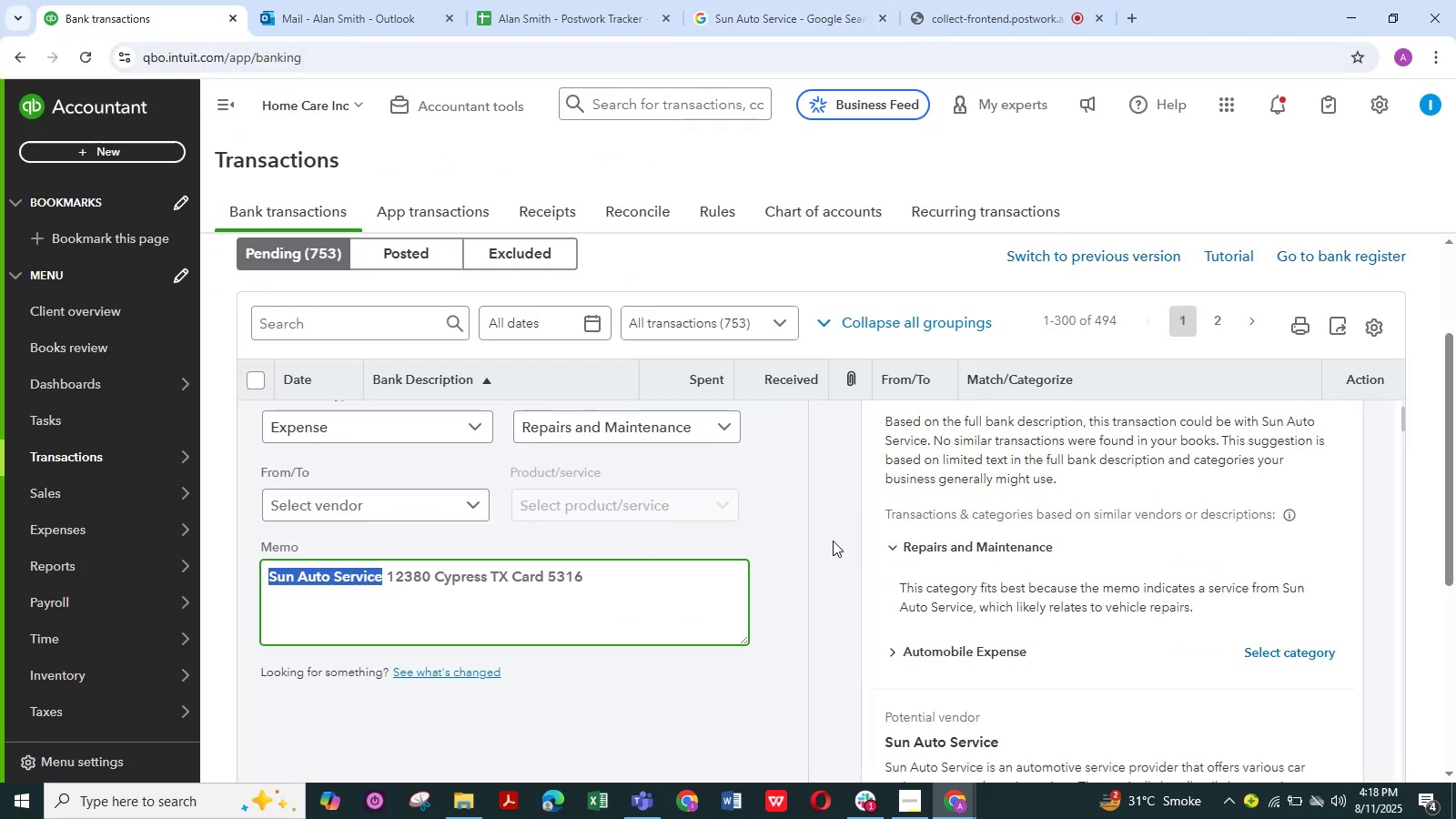 
left_click([735, 430])
 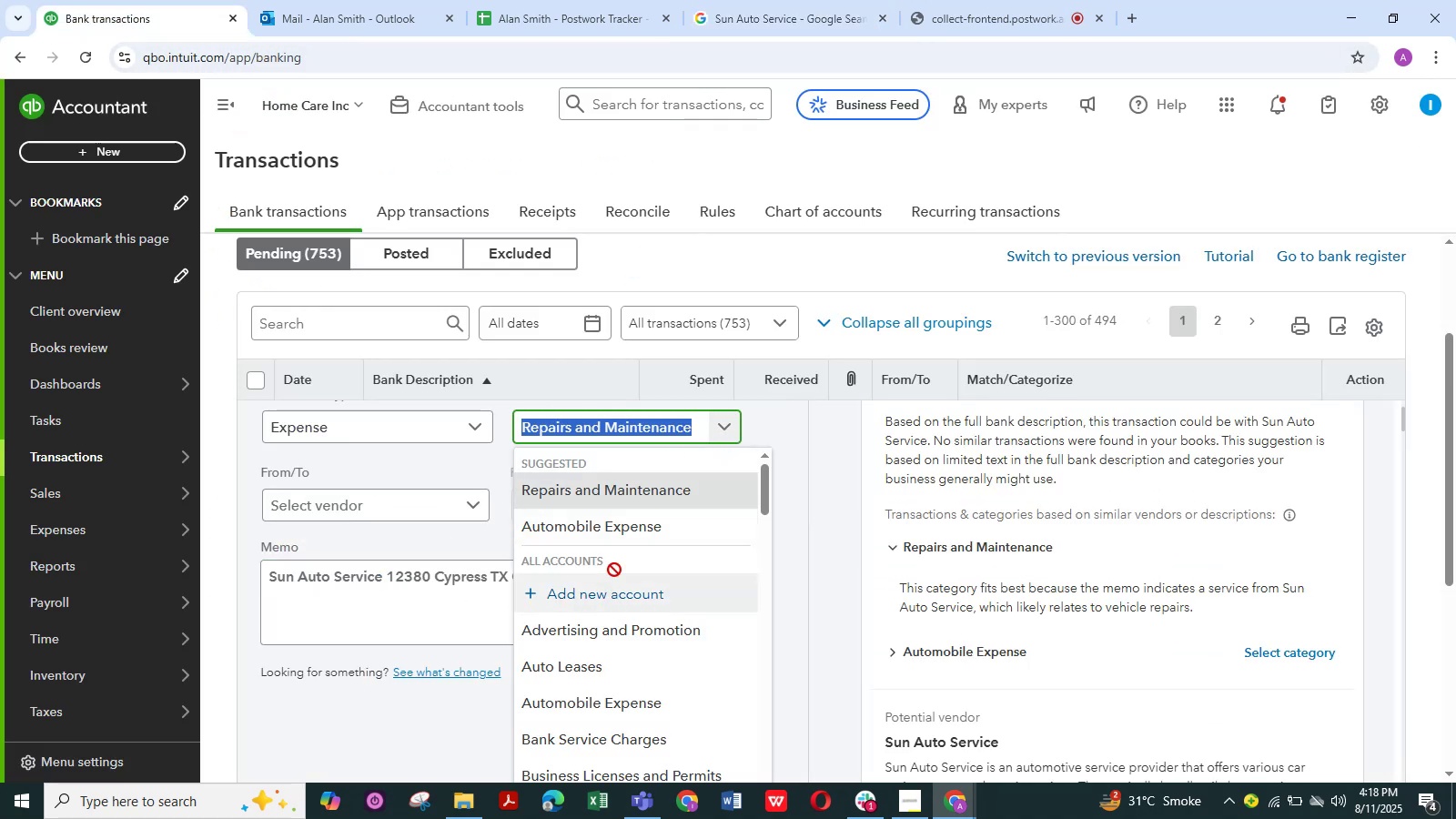 
left_click([632, 530])
 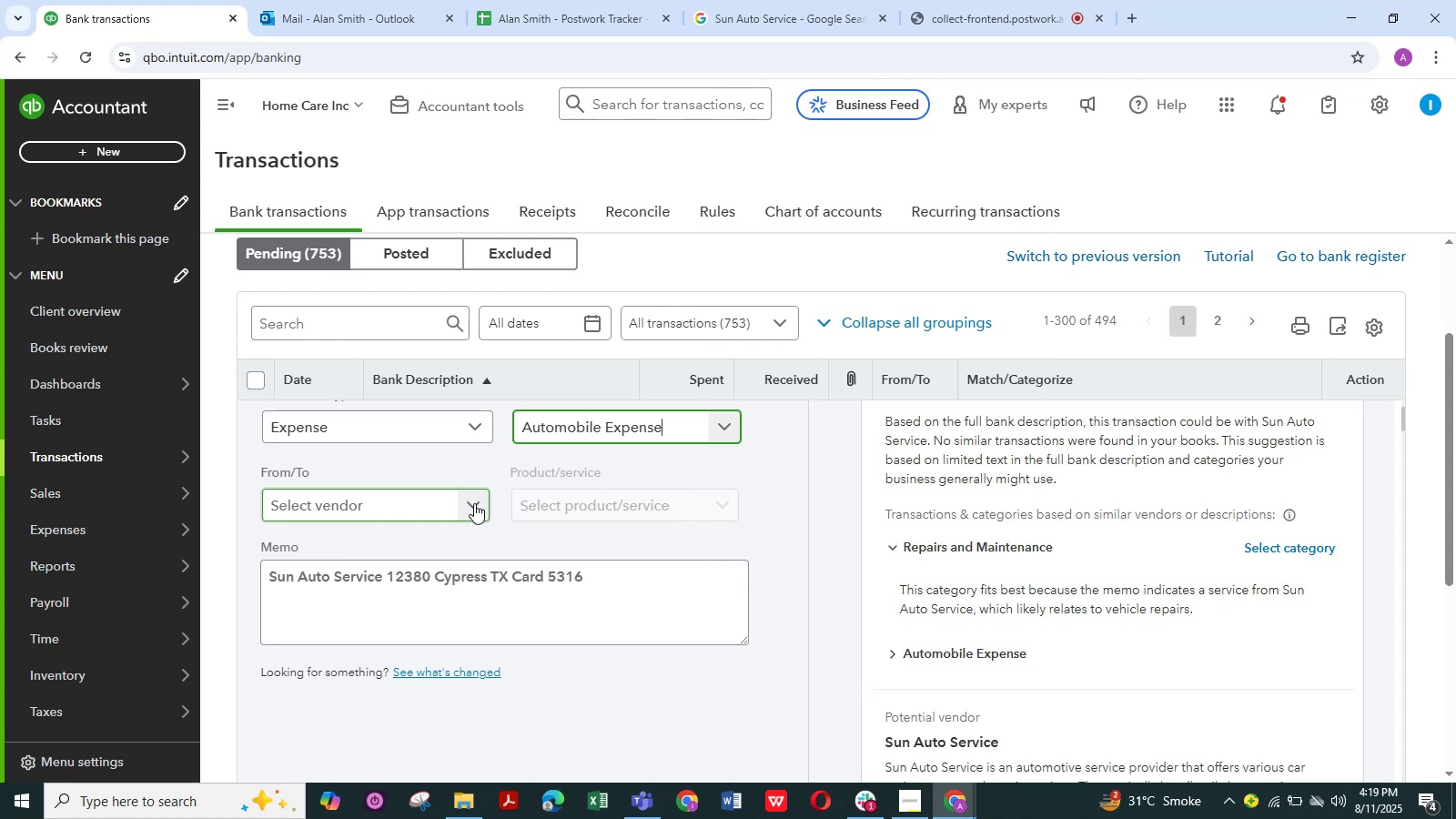 
wait(15.87)
 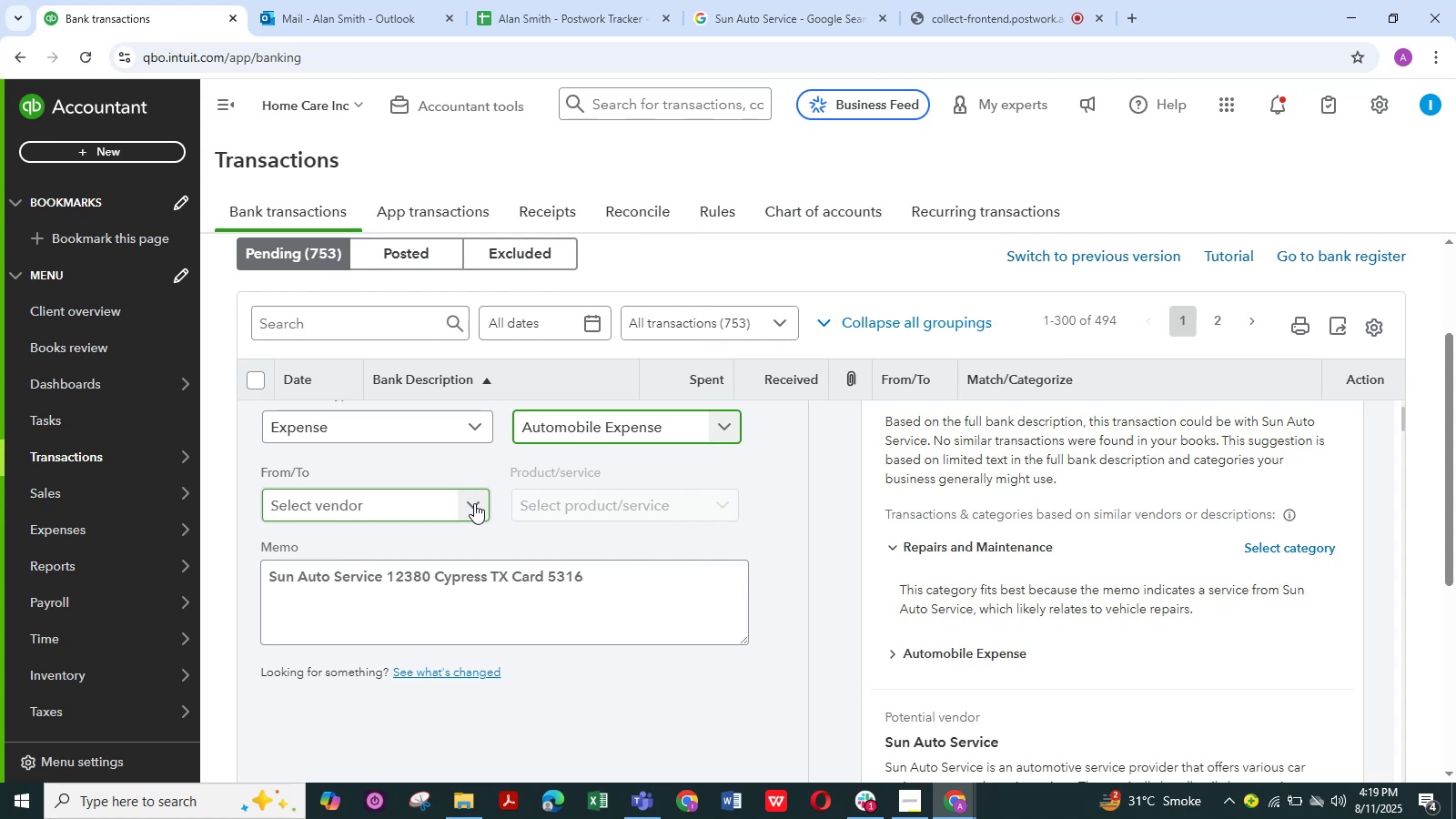 
key(Control+C)
 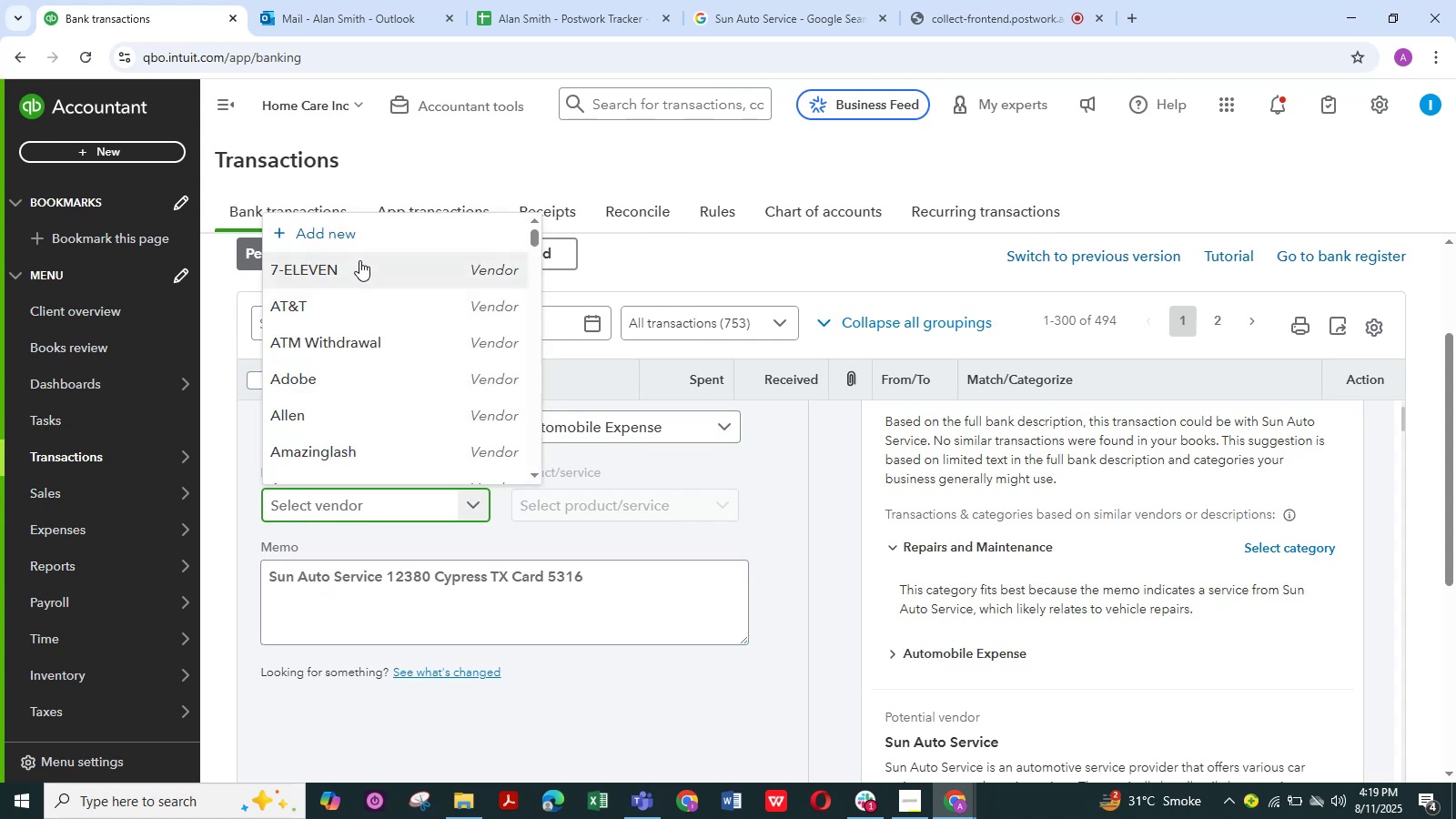 
left_click([362, 238])
 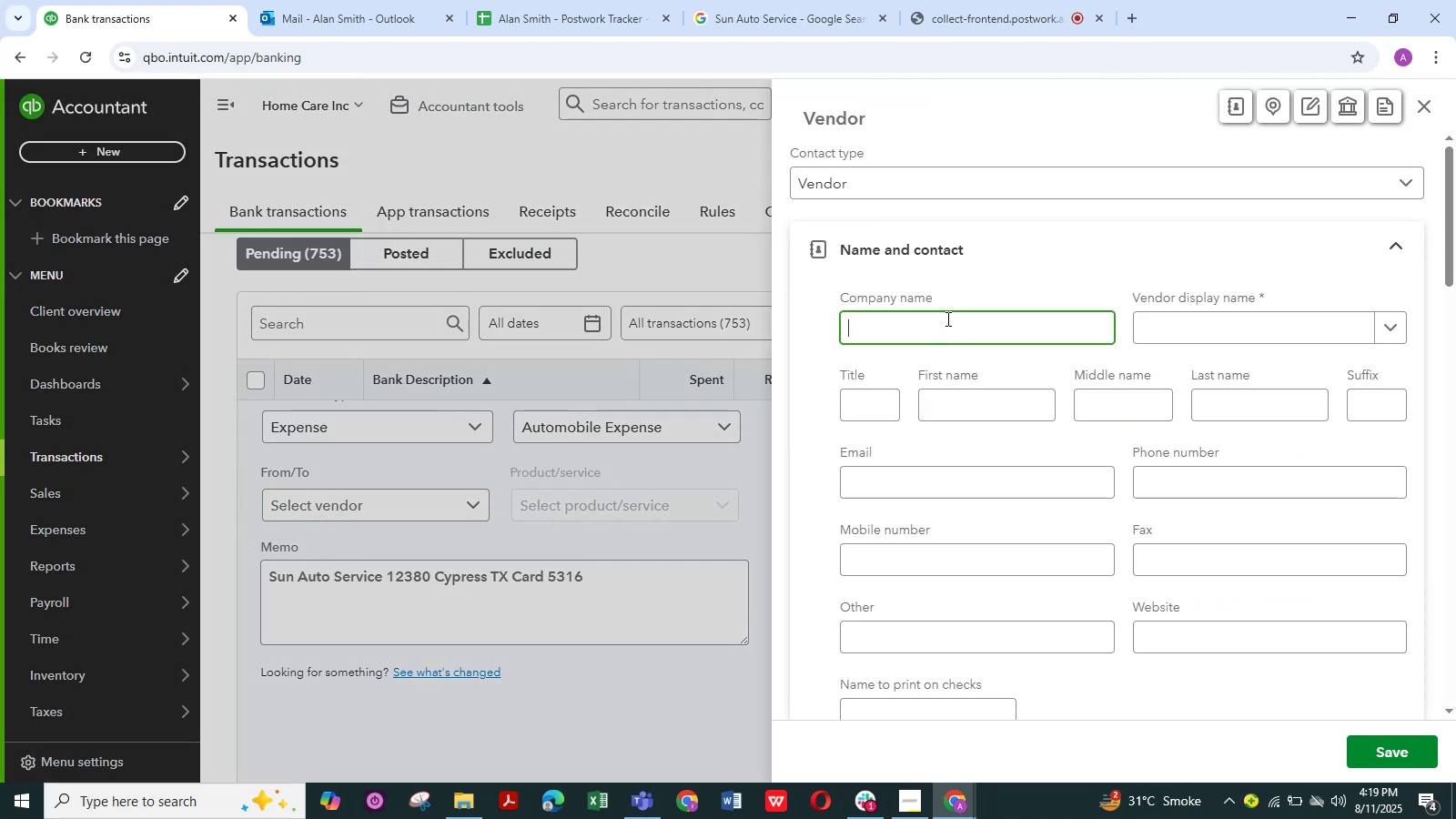 
left_click([1228, 318])
 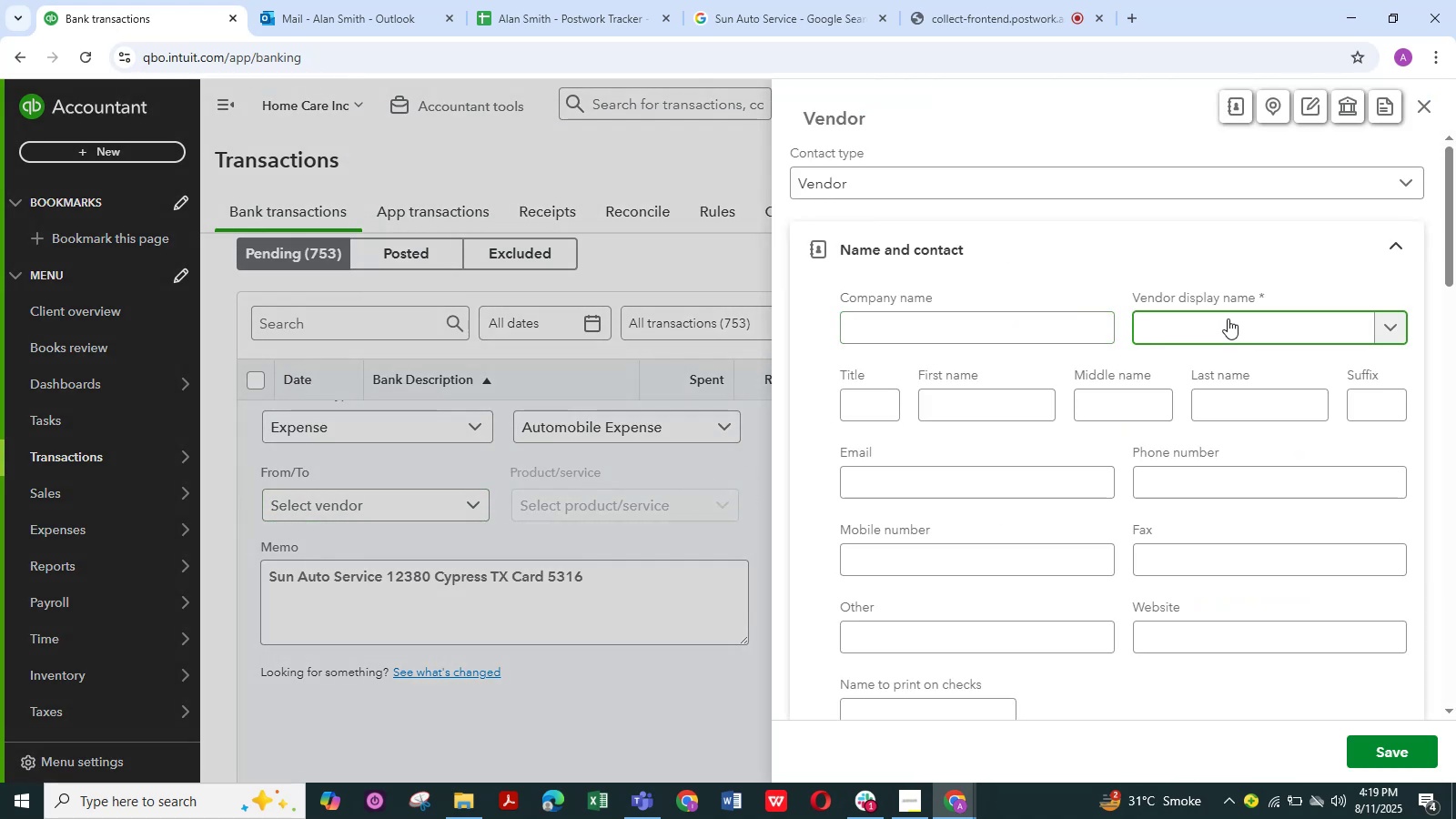 
key(Control+V)
 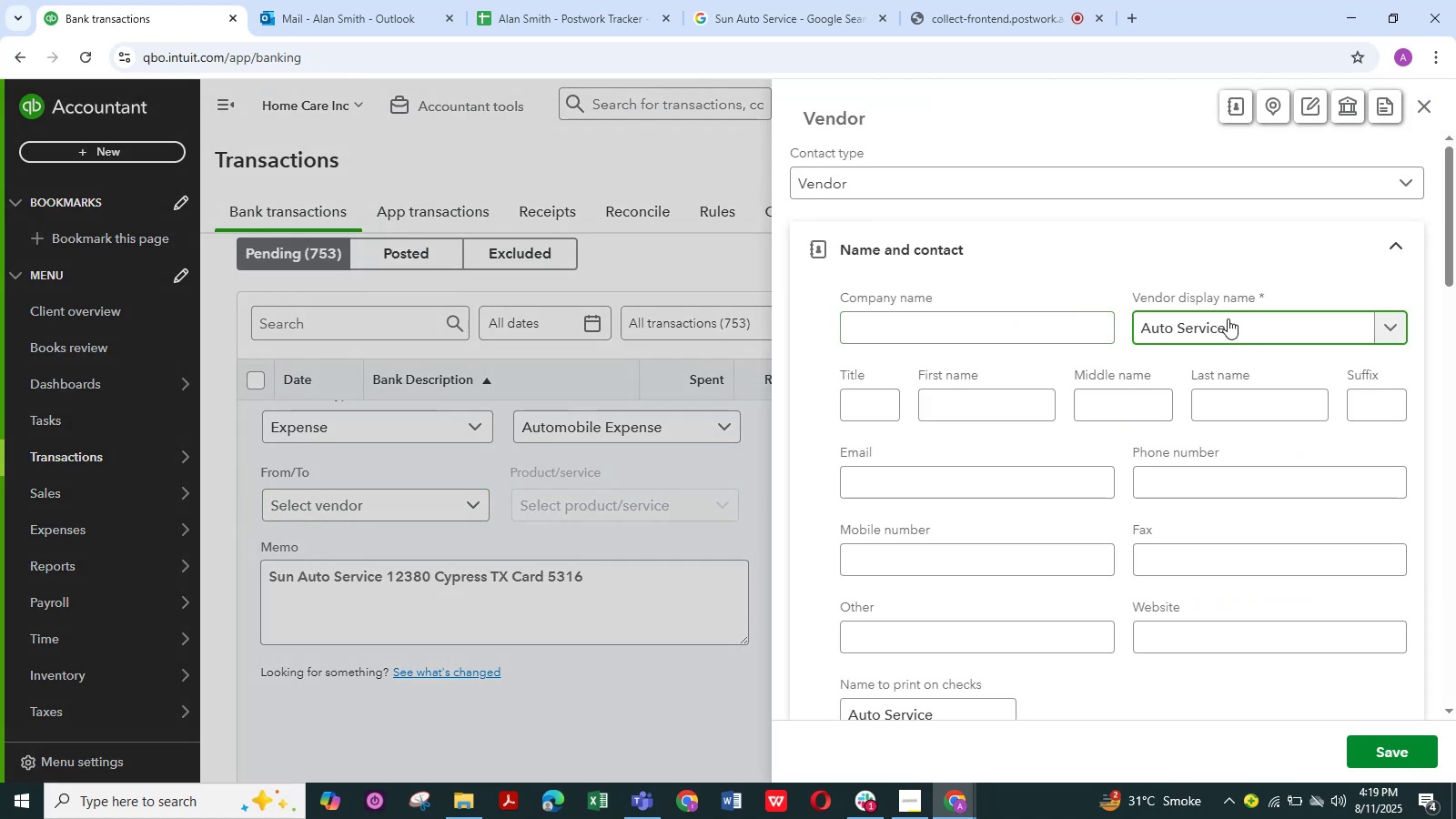 
key(NumpadEnter)
 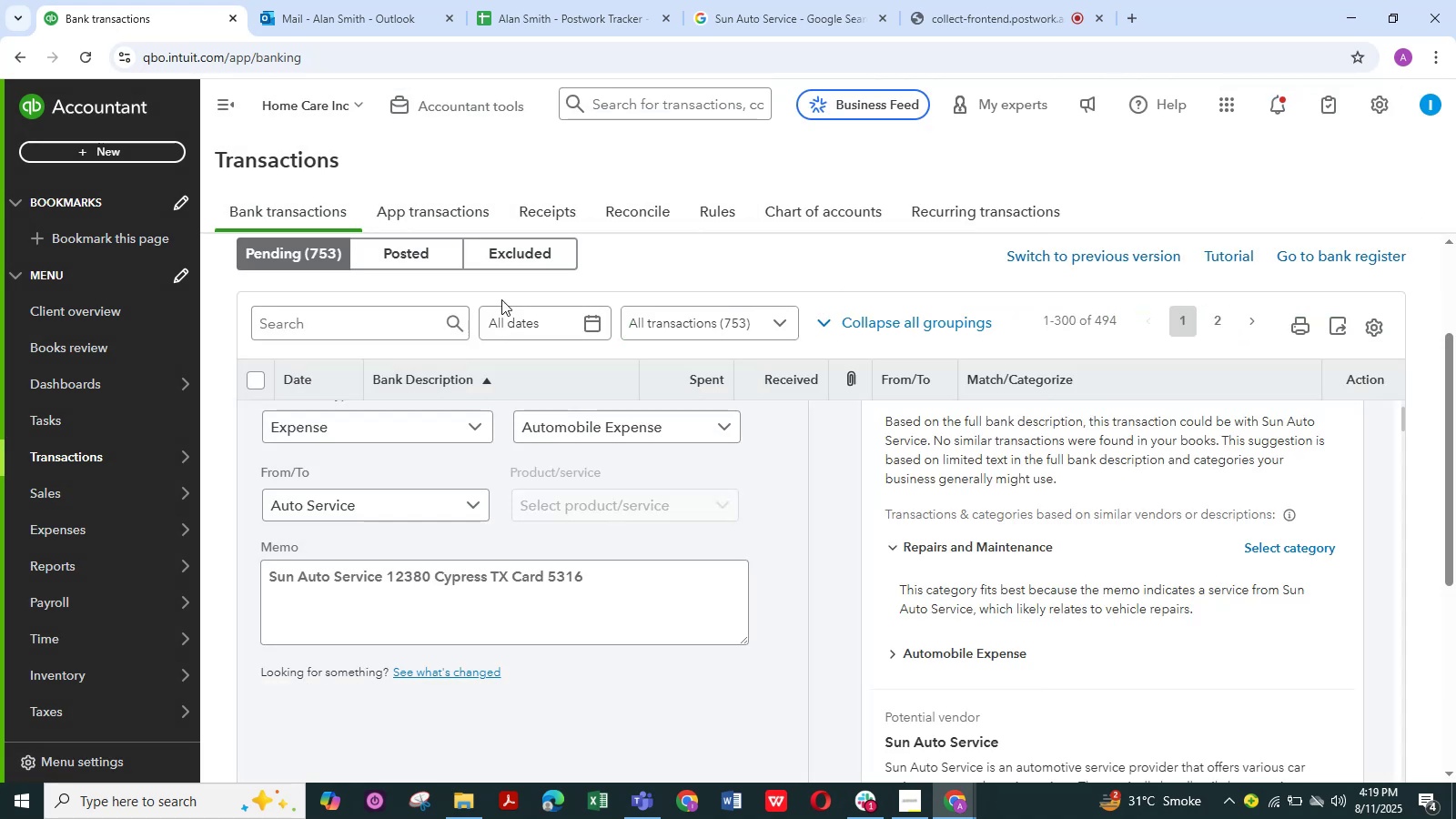 
scroll: coordinate [410, 435], scroll_direction: up, amount: 1.0
 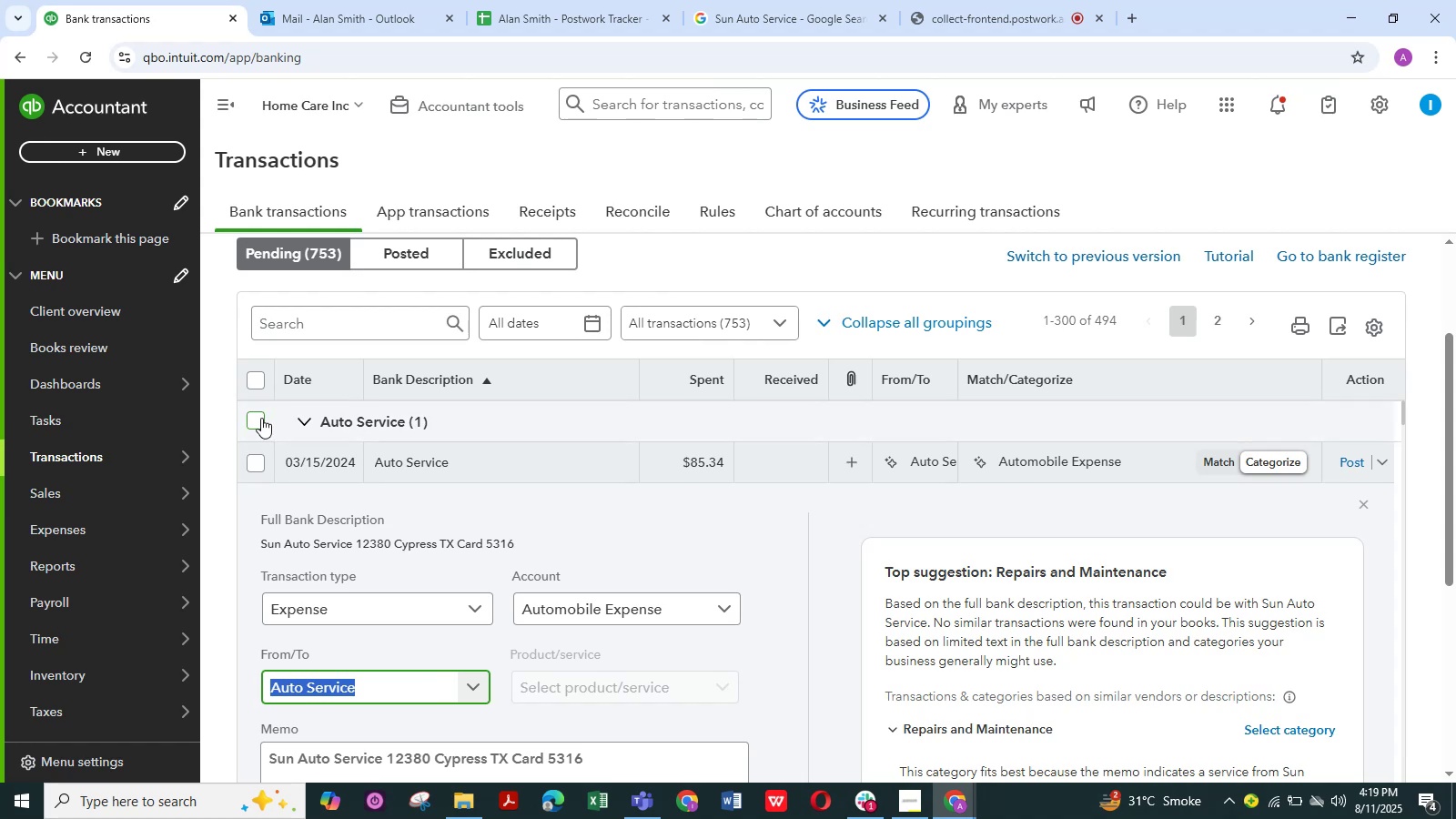 
scroll: coordinate [411, 602], scroll_direction: down, amount: 6.0
 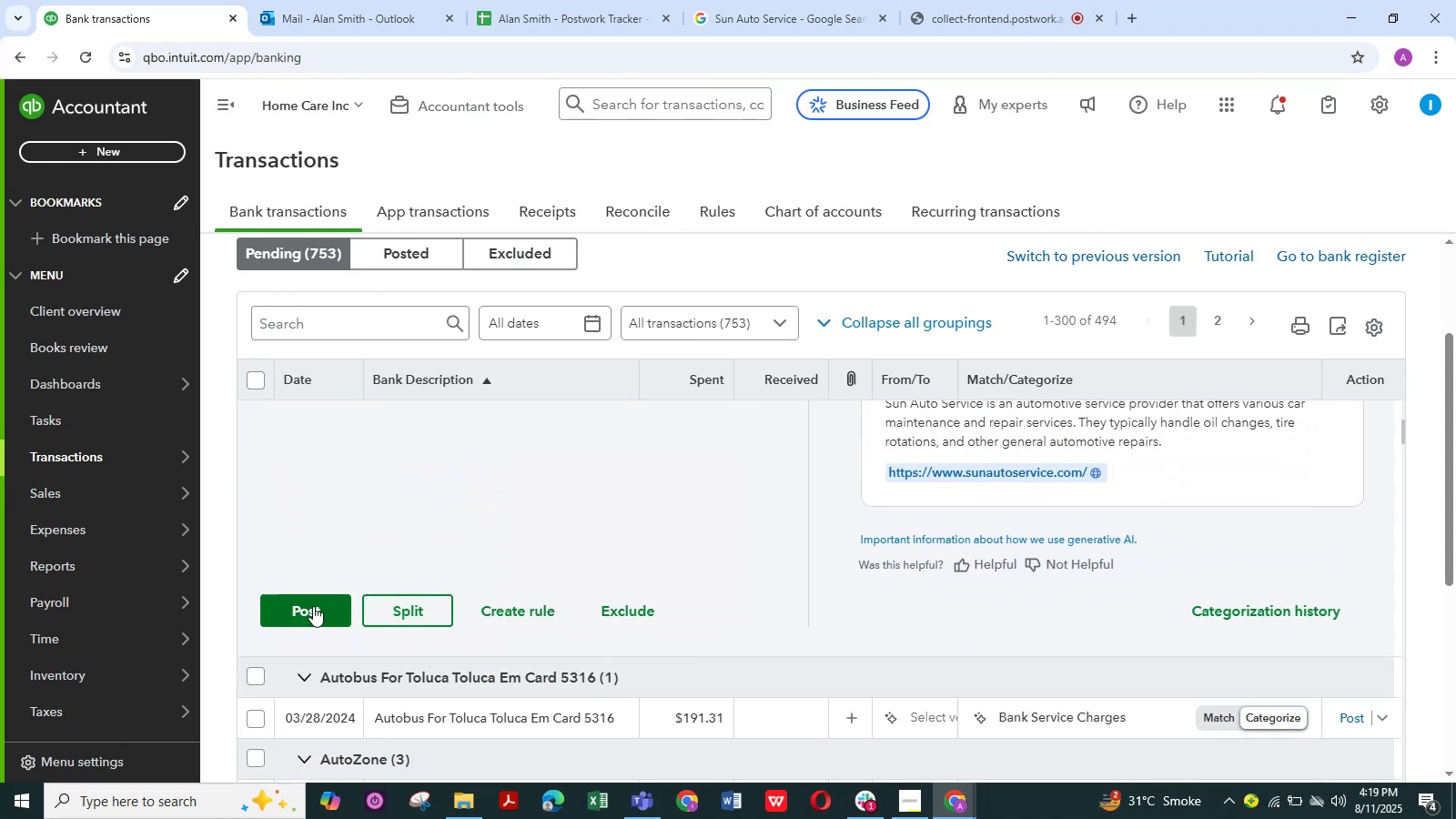 
left_click([313, 606])
 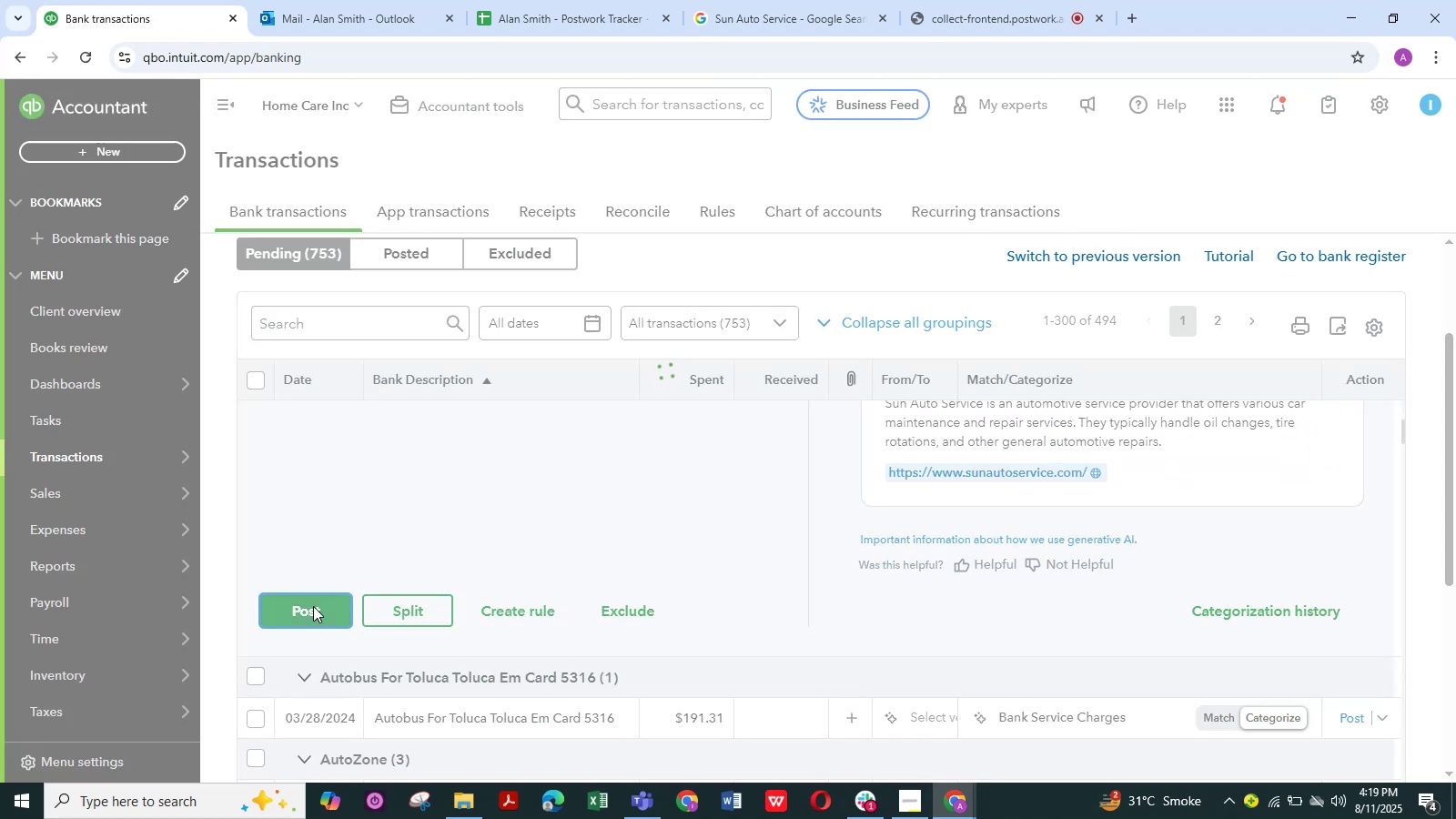 
scroll: coordinate [419, 537], scroll_direction: up, amount: 8.0
 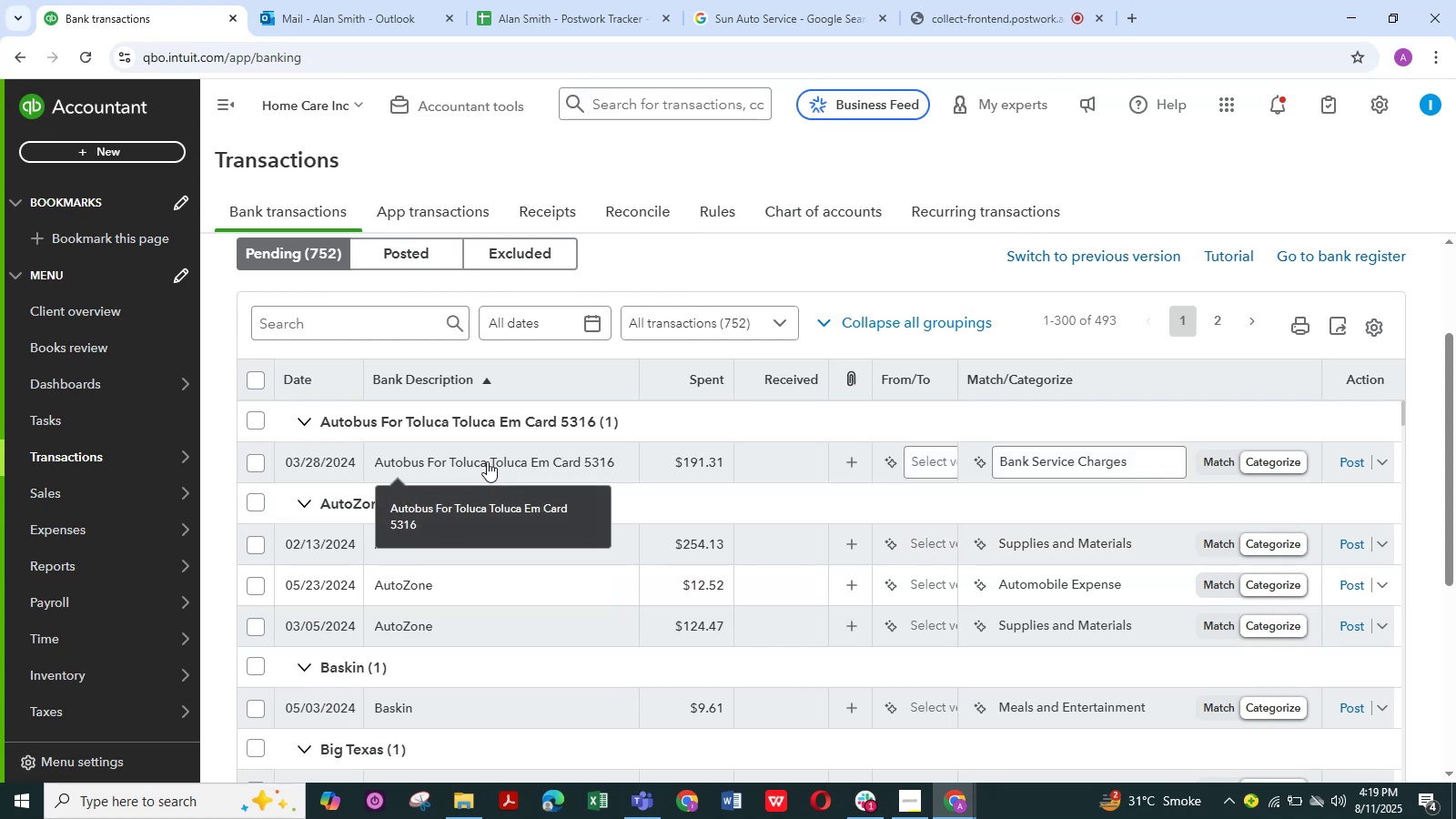 
left_click([487, 461])
 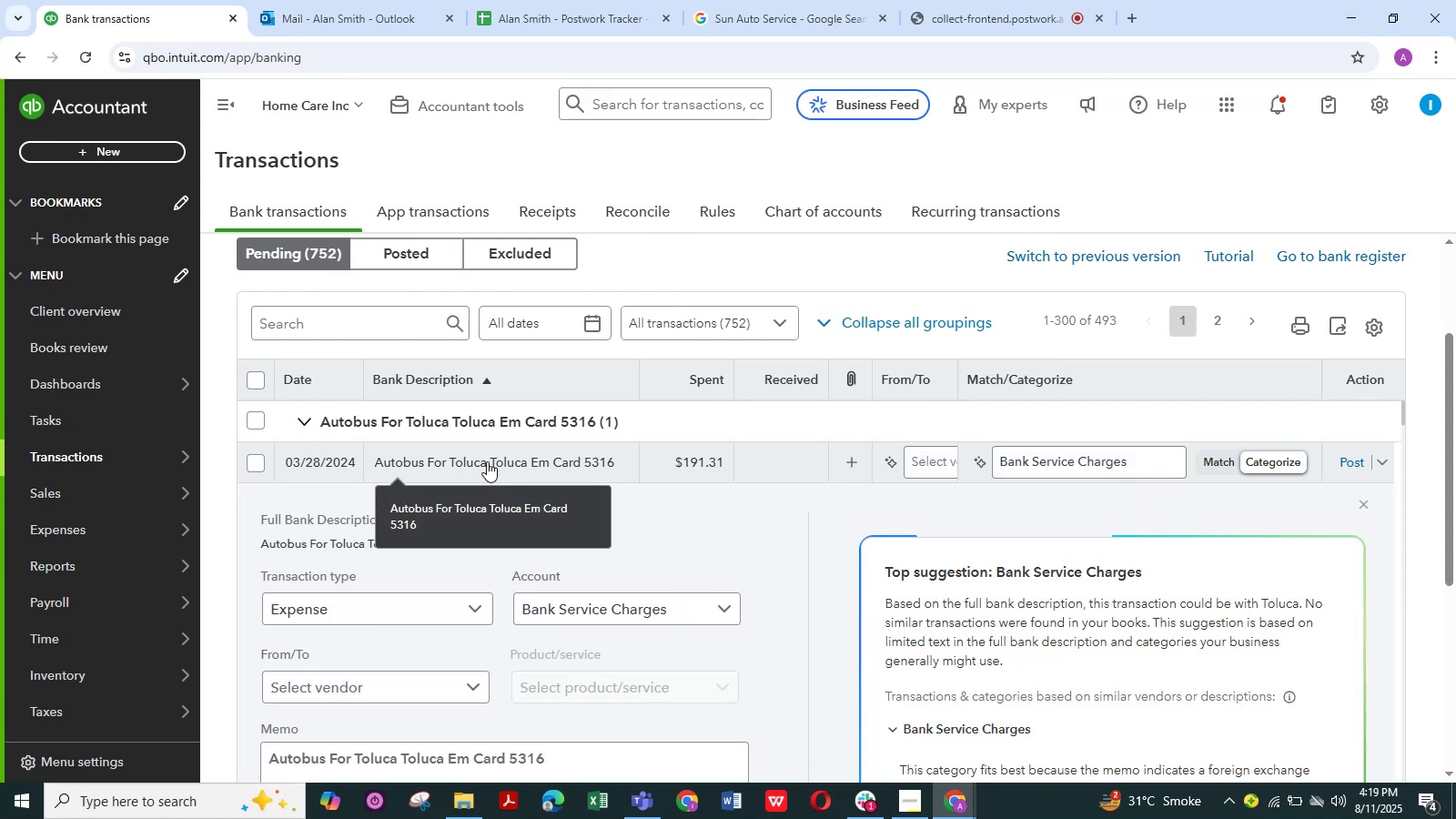 
scroll: coordinate [541, 598], scroll_direction: down, amount: 2.0
 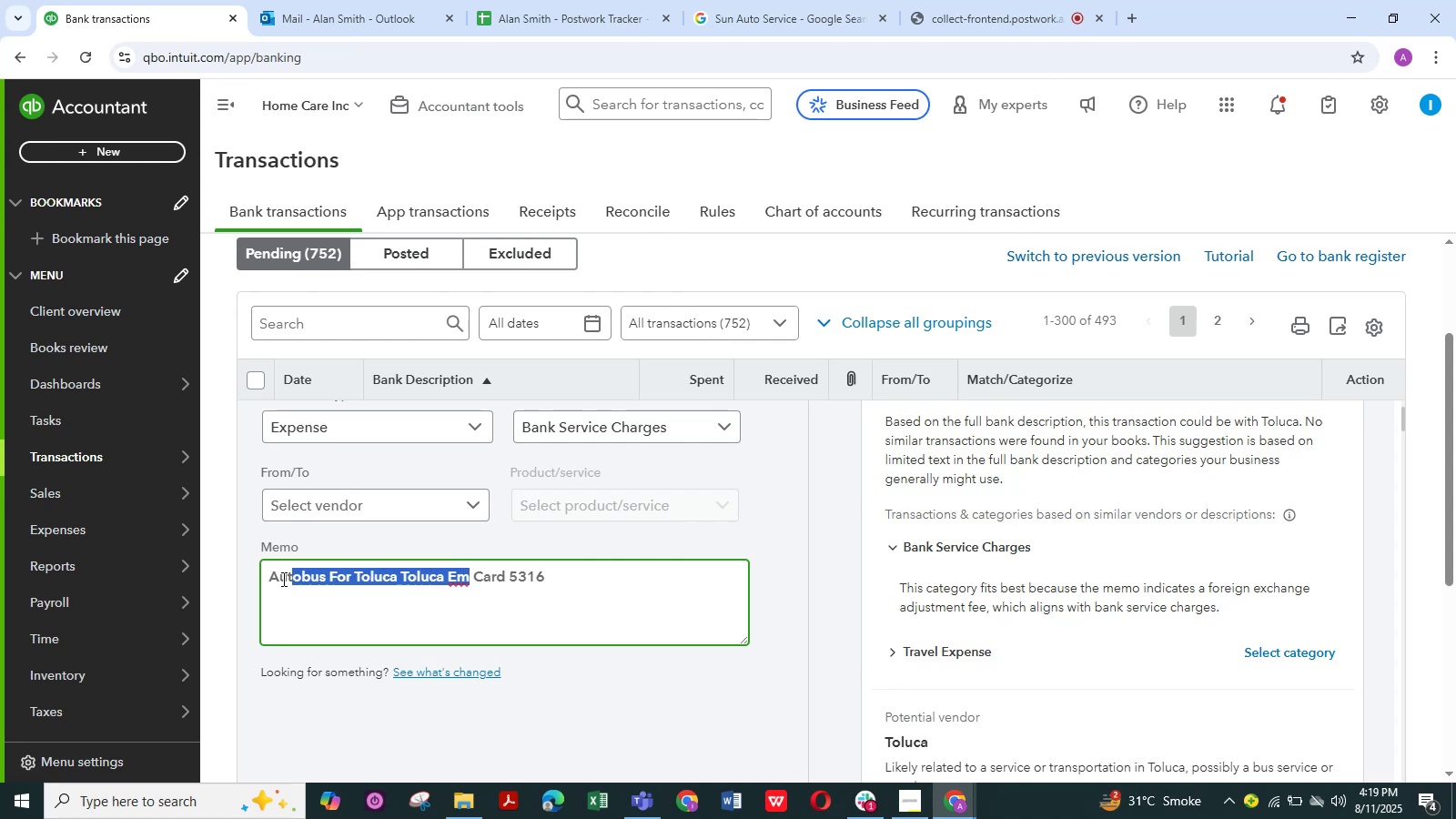 
wait(5.49)
 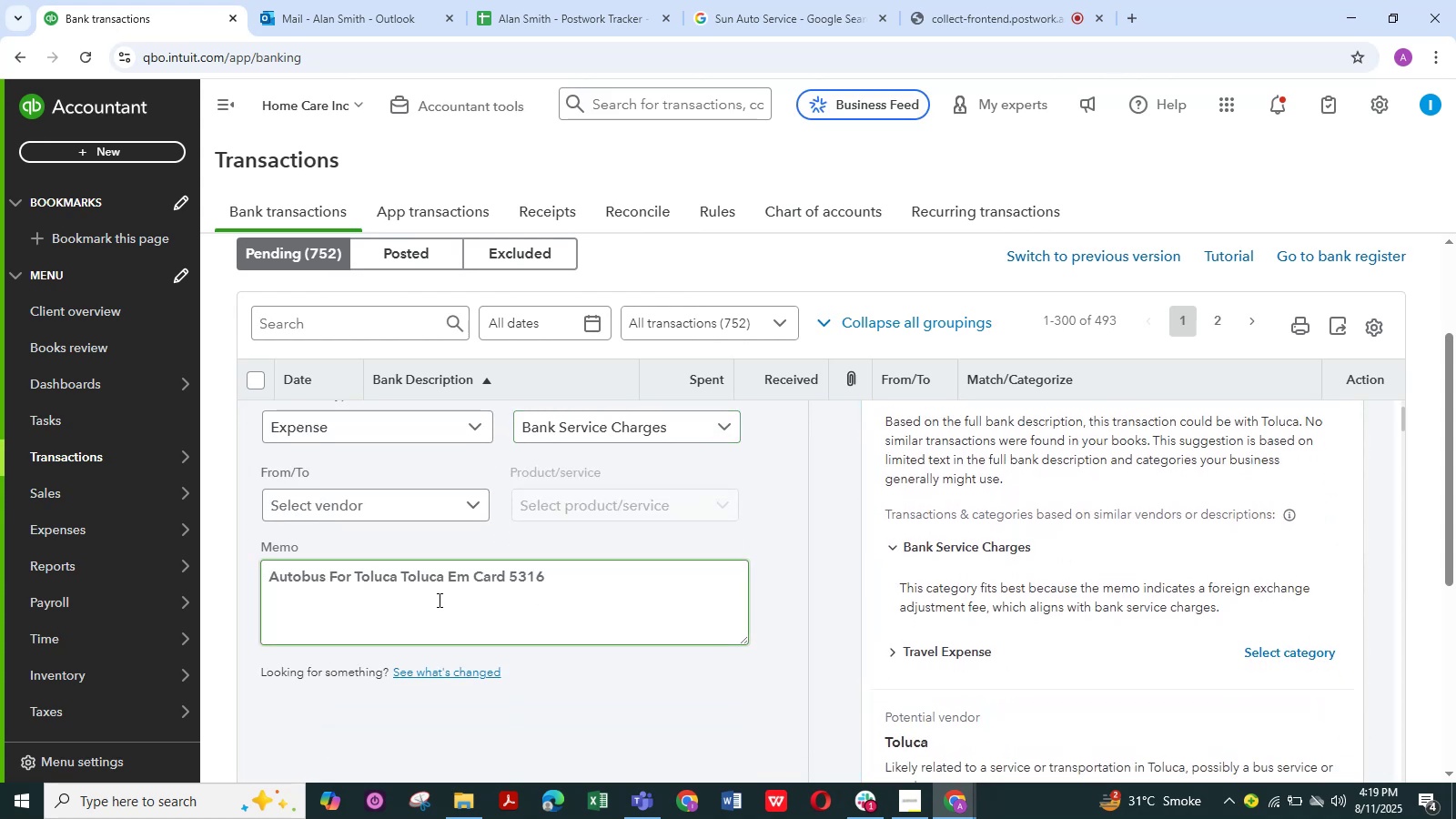 
key(Control+C)
 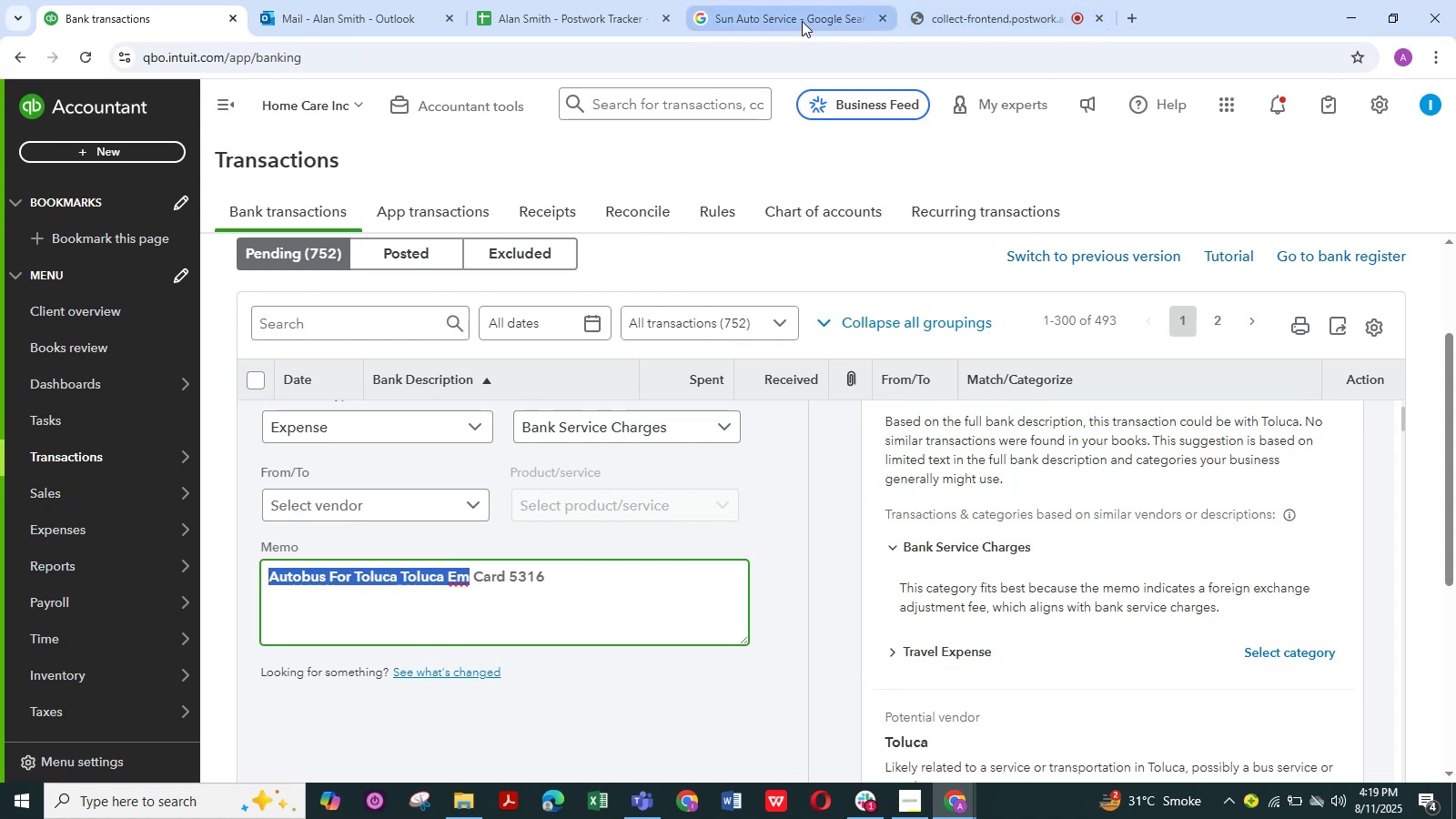 
left_click([789, 9])
 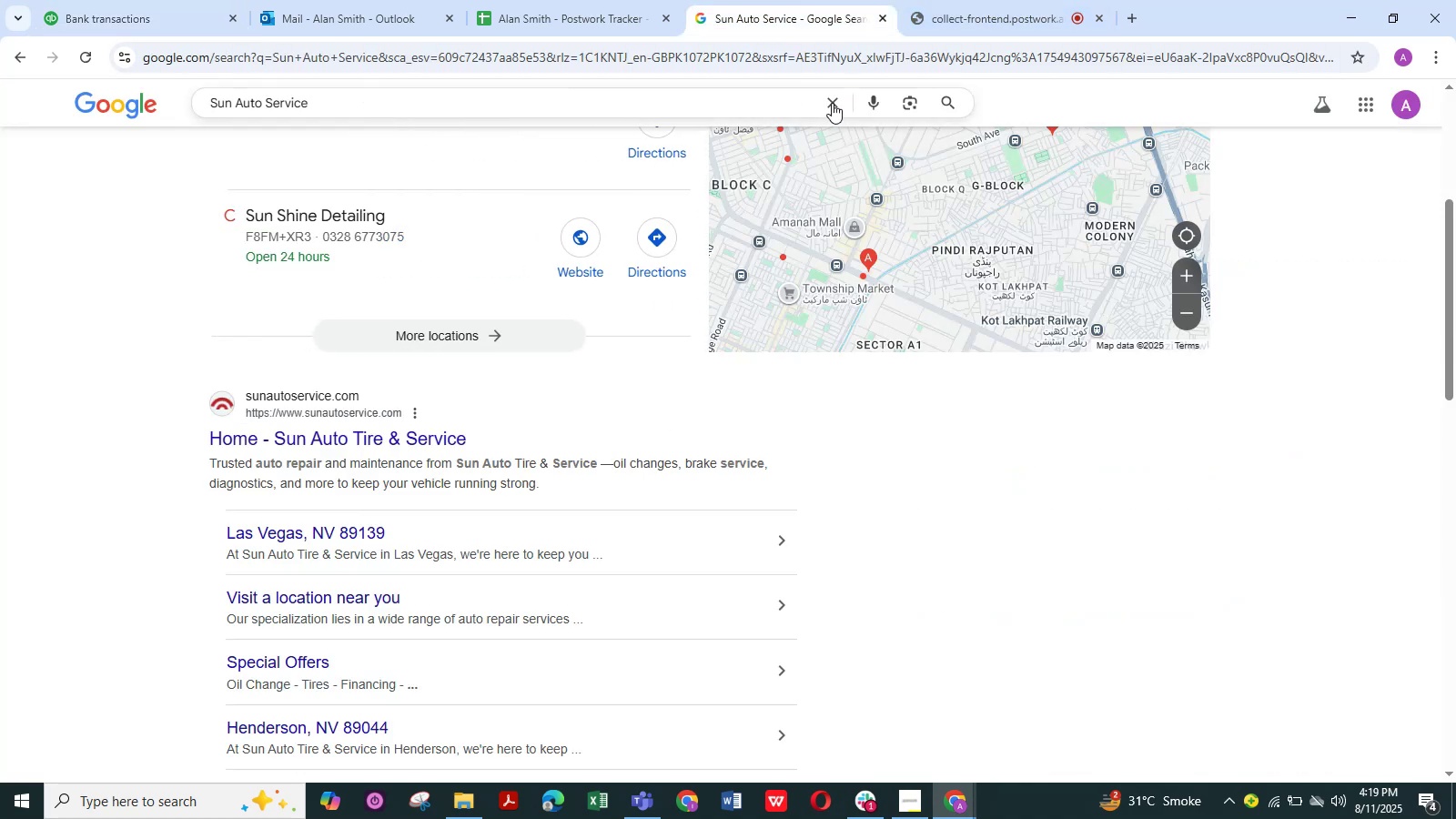 
left_click([833, 103])
 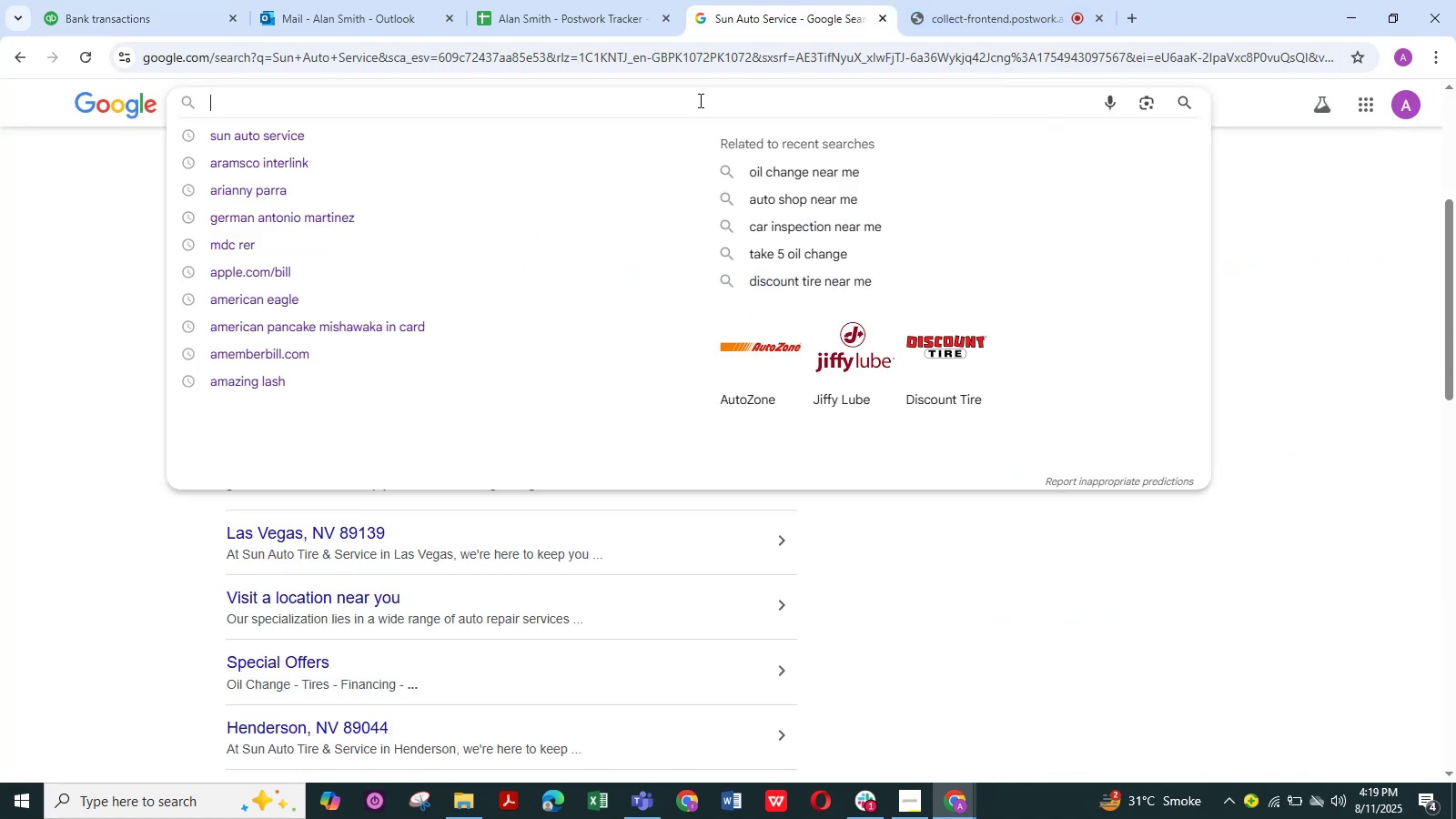 
left_click([699, 100])
 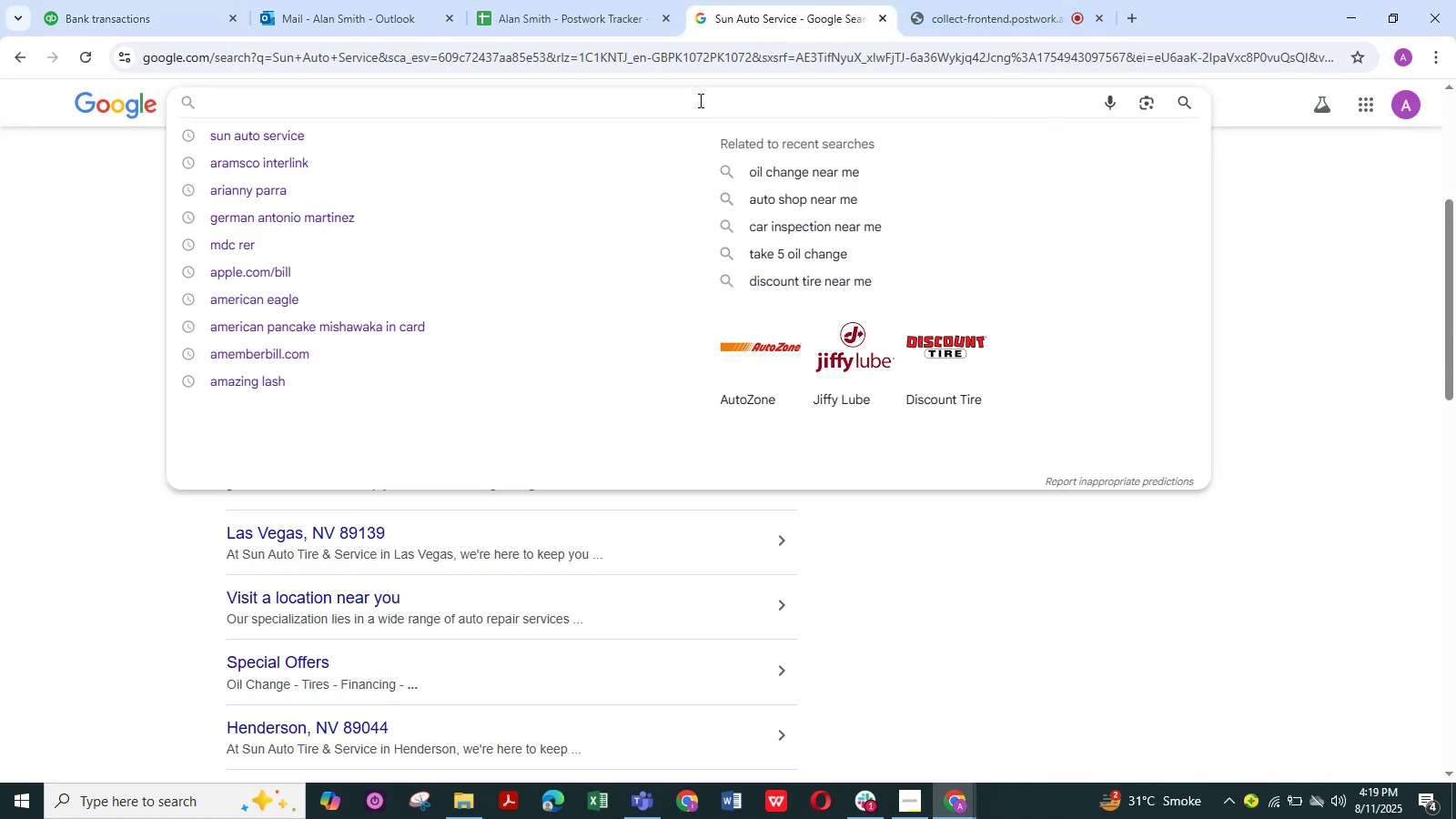 
key(Control+V)
 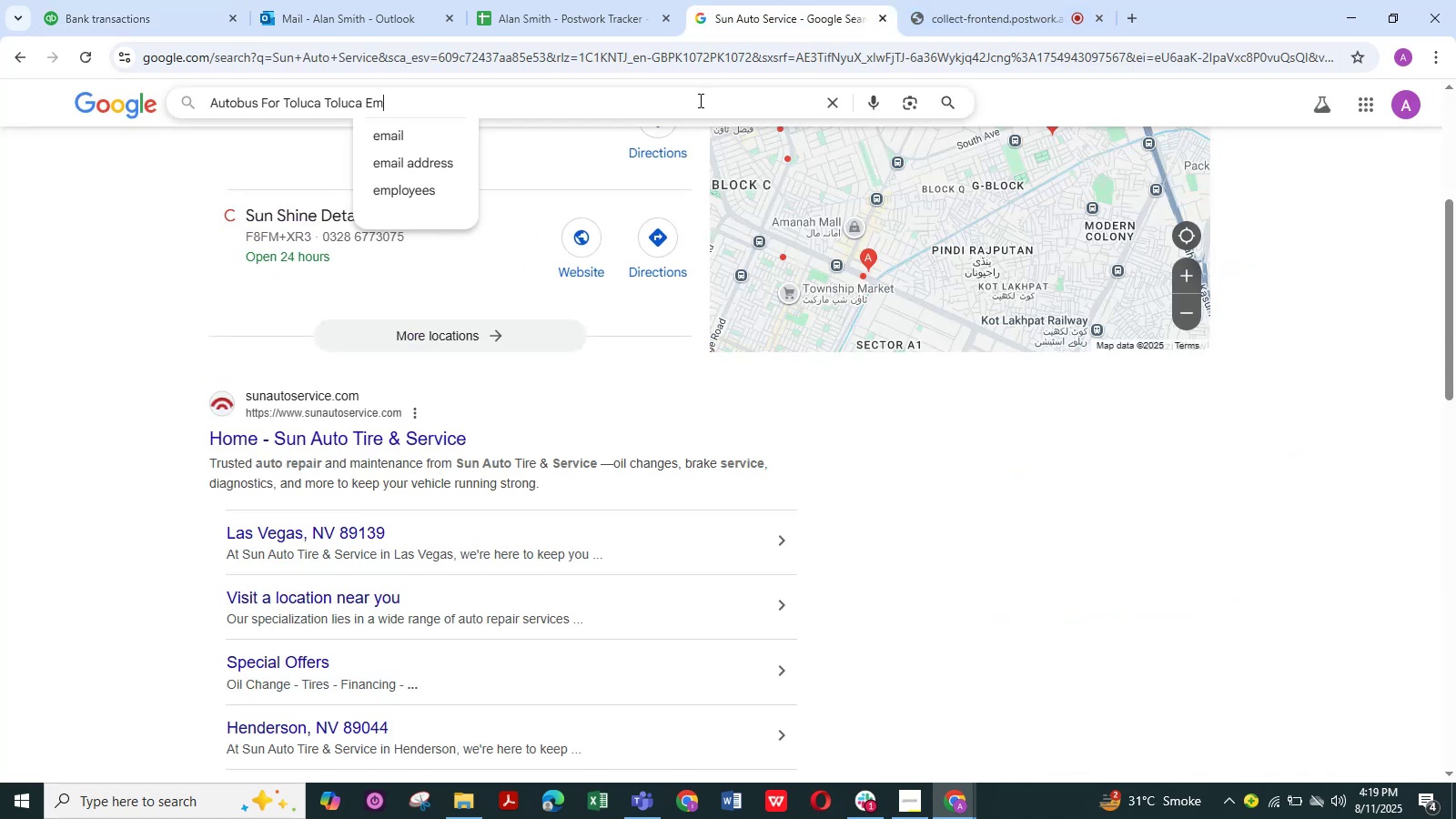 
key(NumpadEnter)
 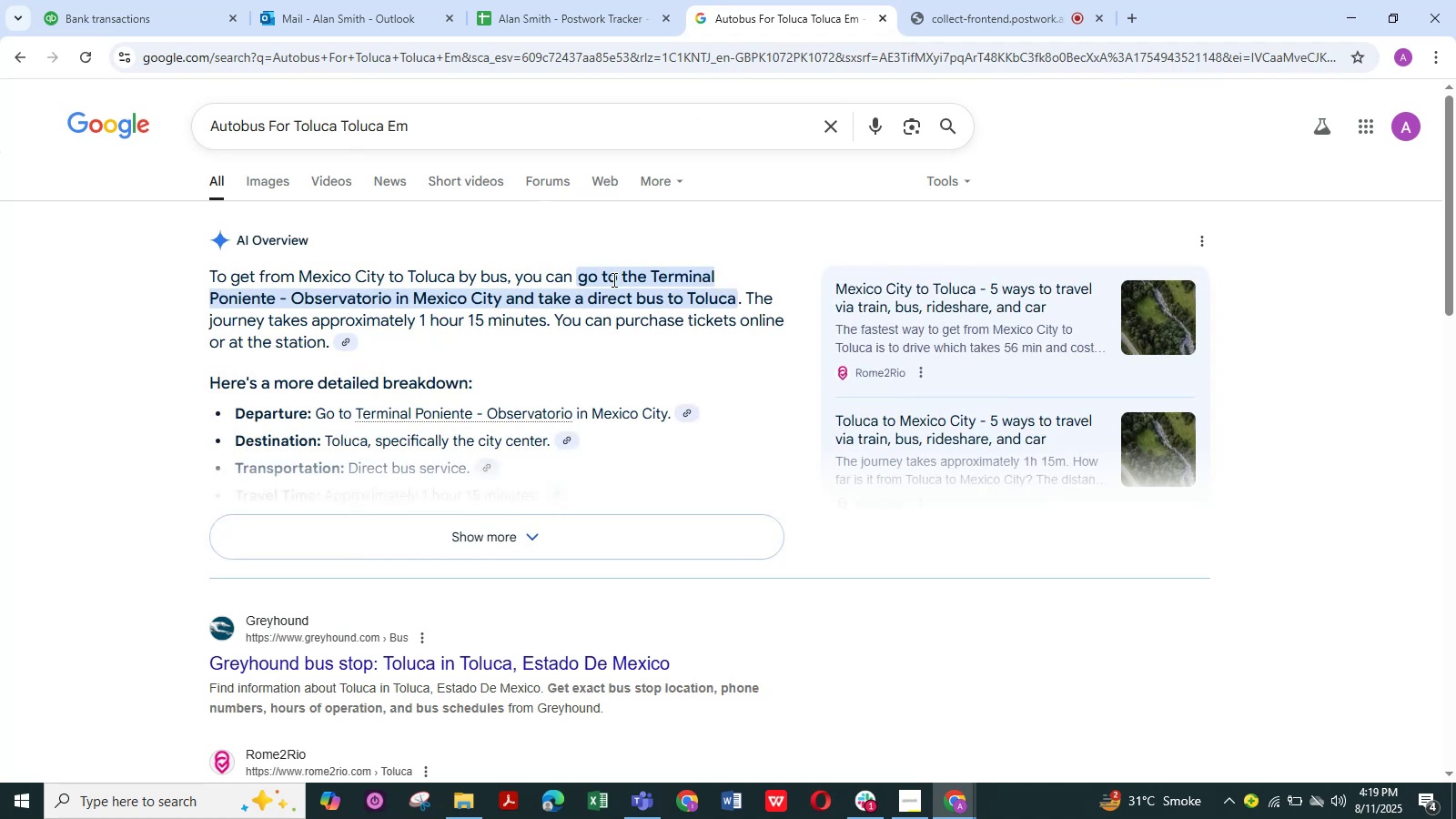 
left_click([256, 179])
 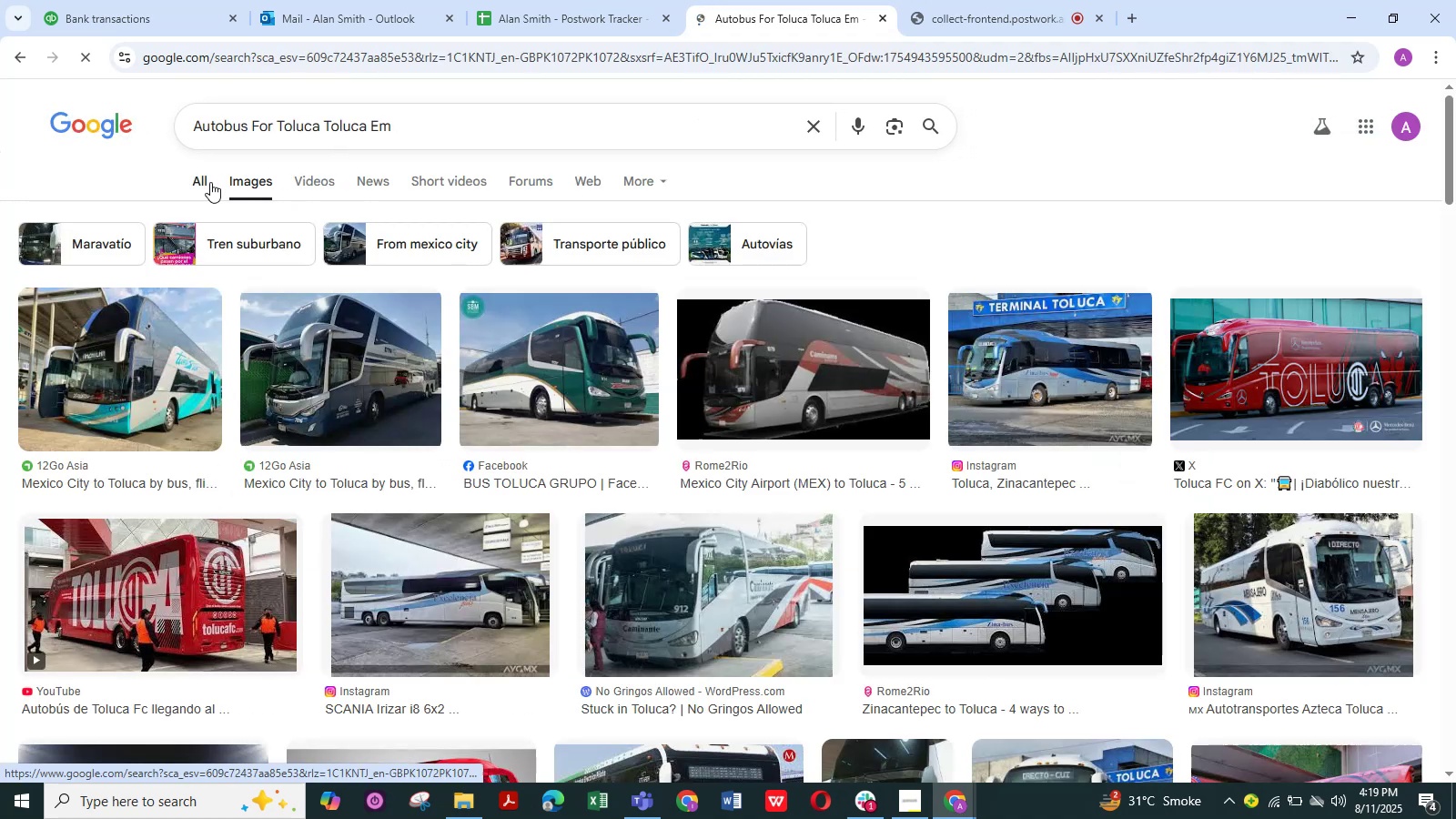 
left_click([204, 180])
 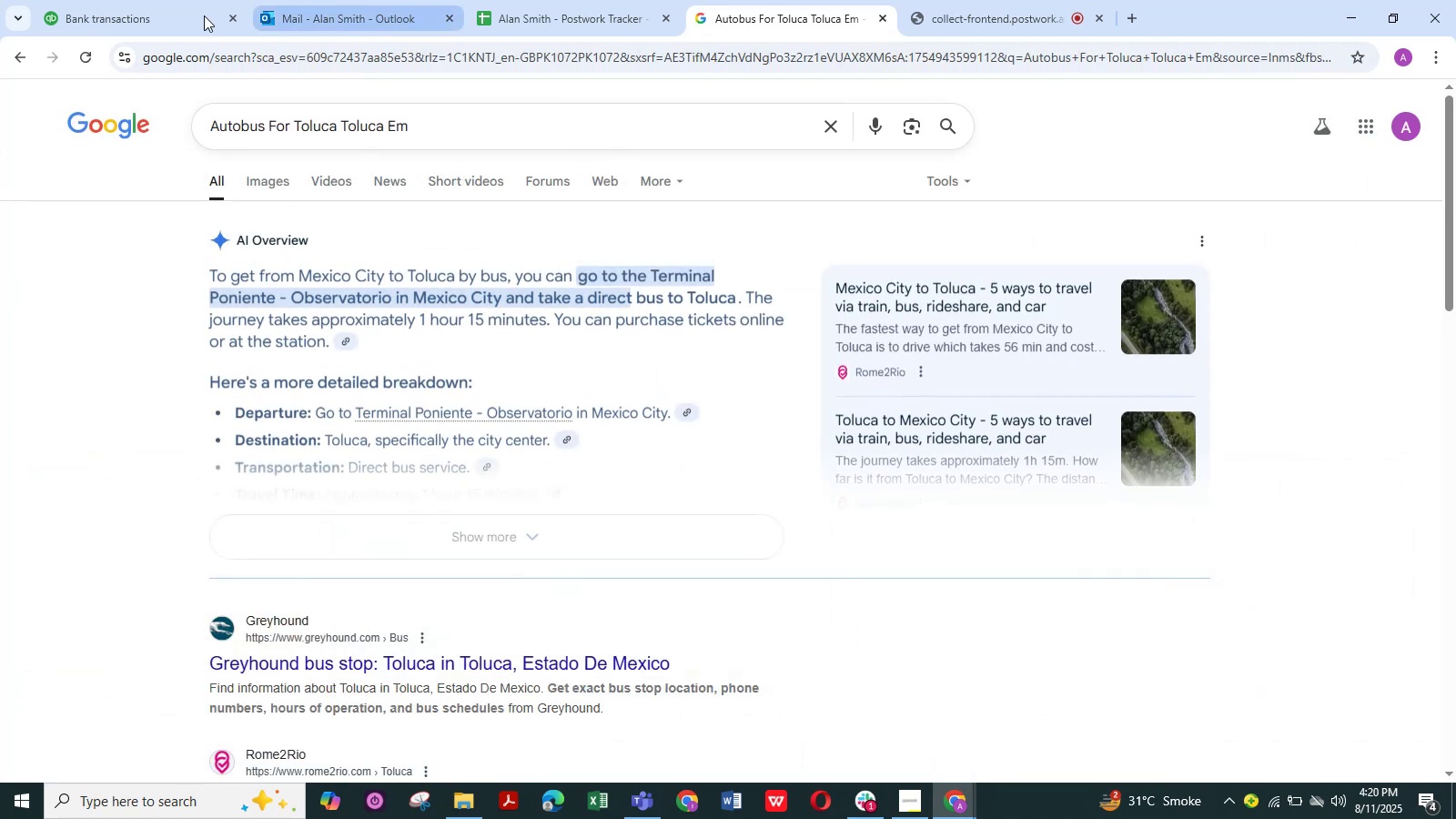 
left_click([96, 15])
 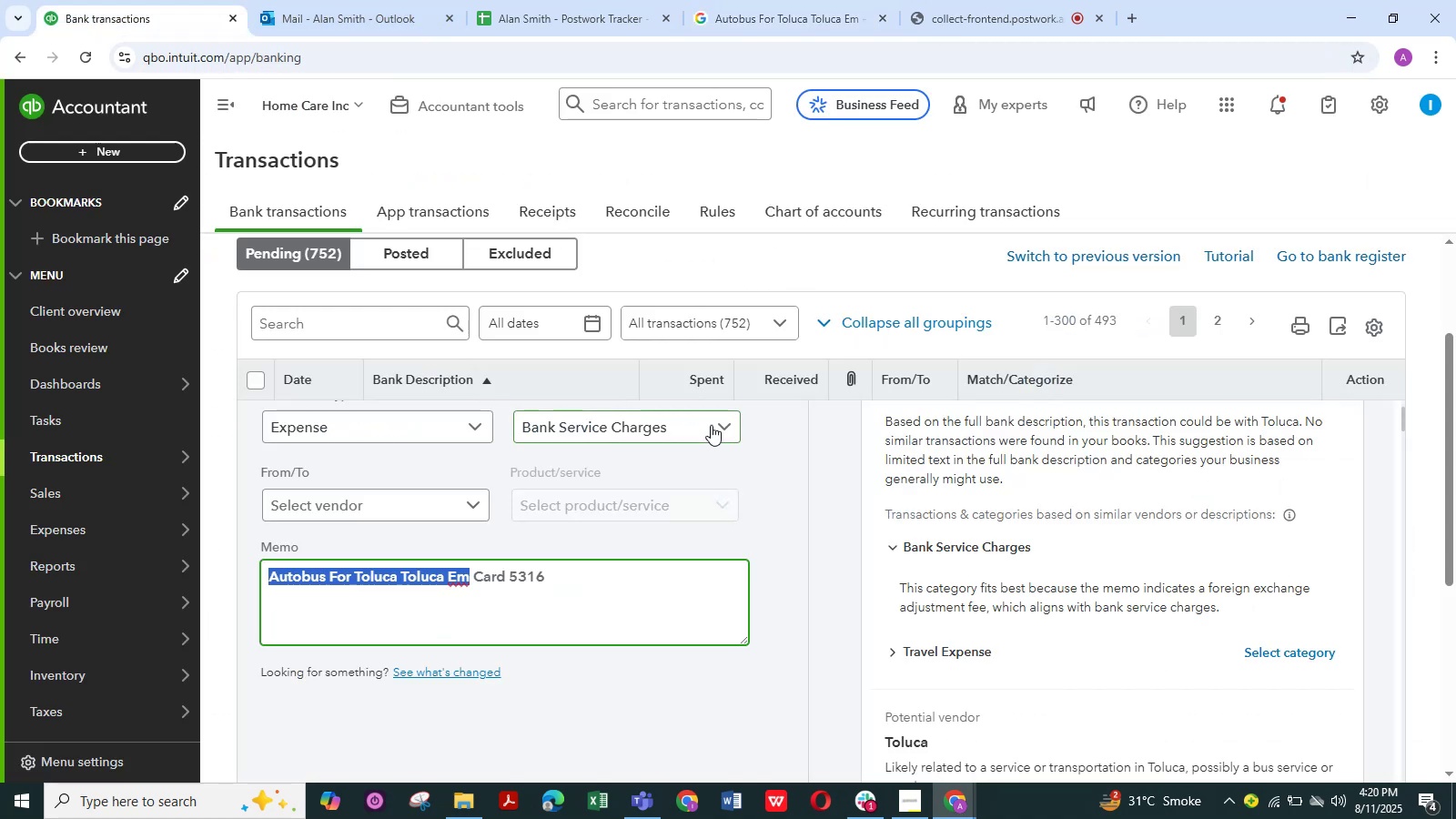 
left_click([722, 424])
 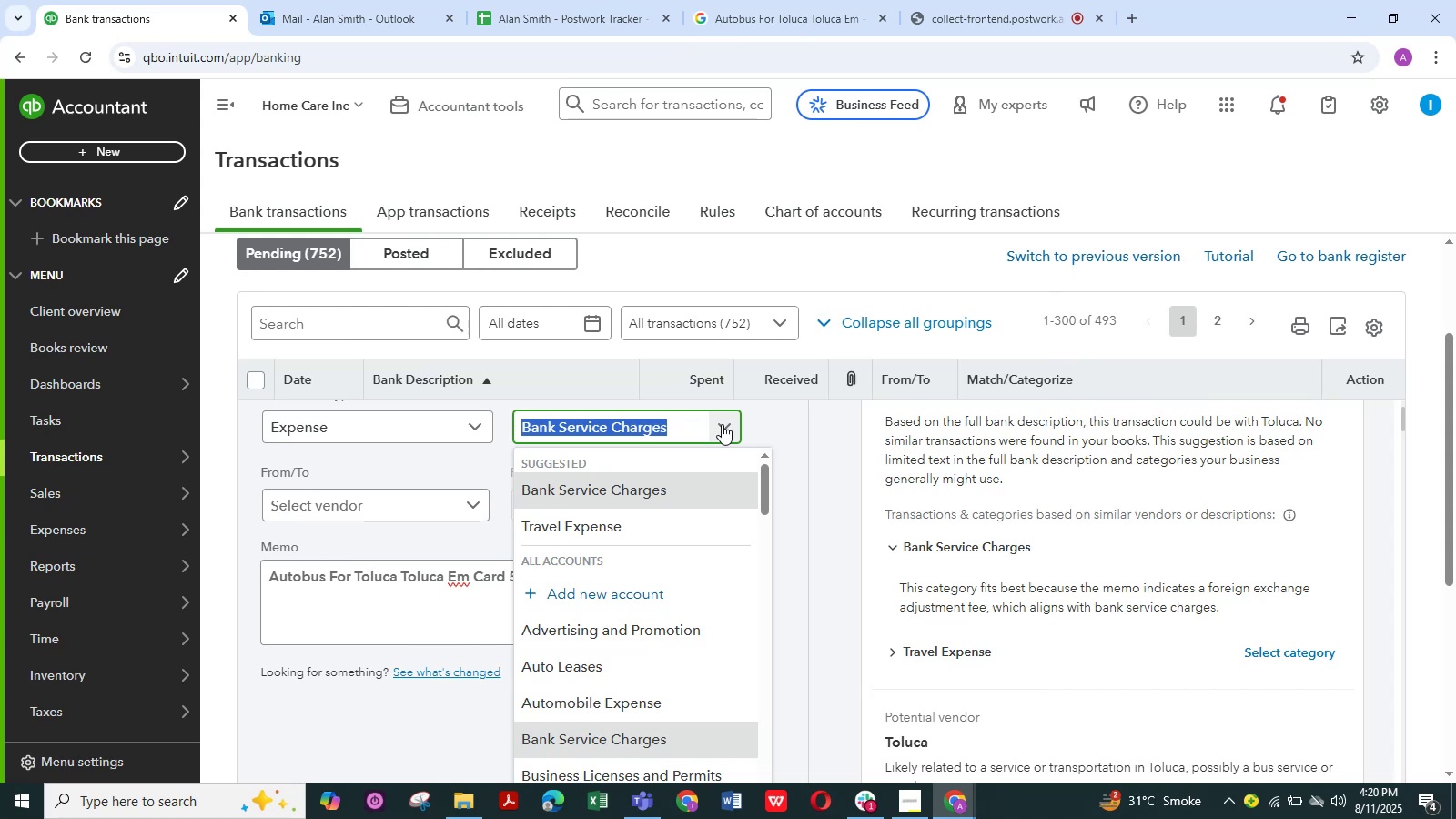 
wait(11.74)
 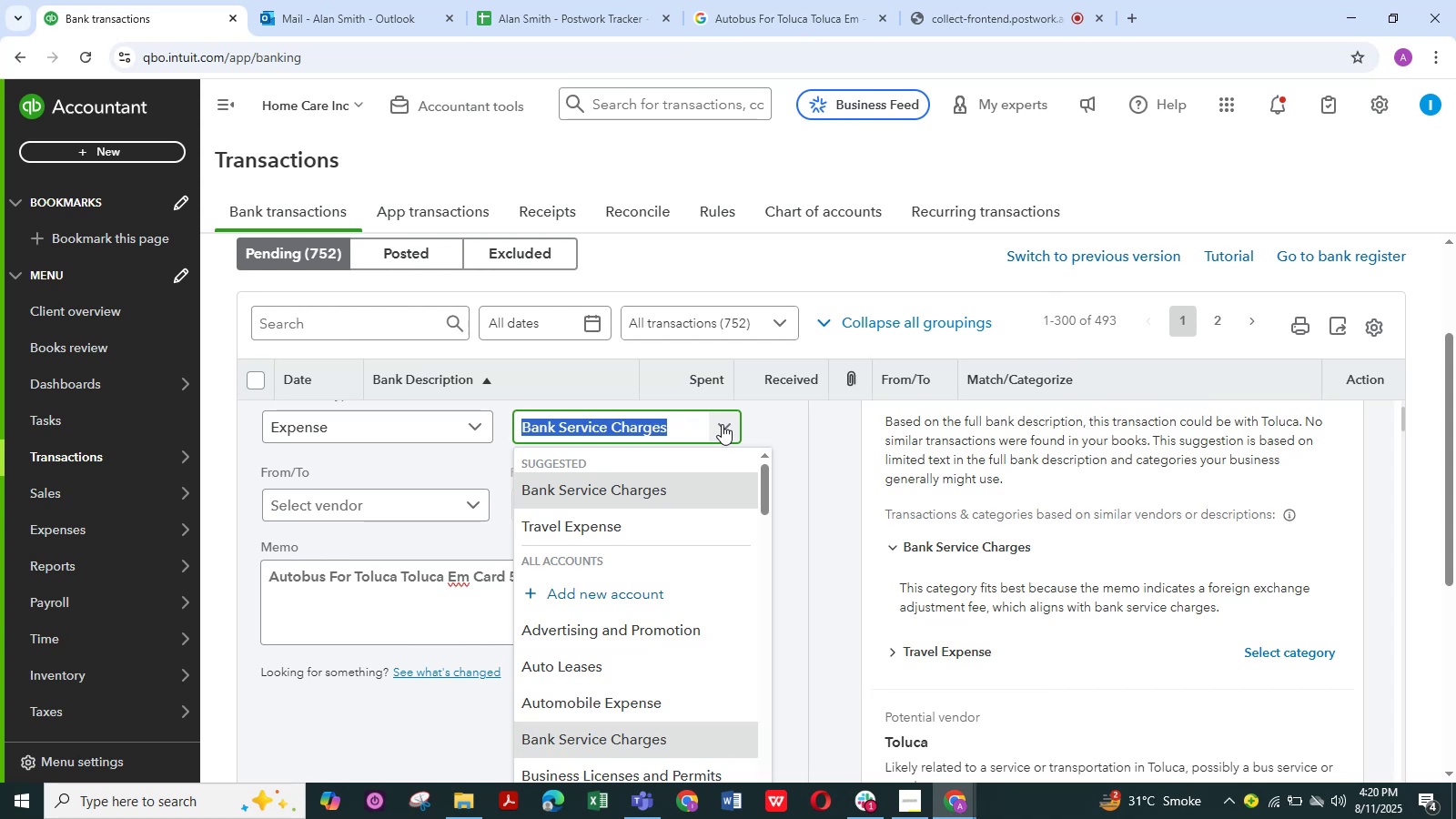 
left_click([774, 5])
 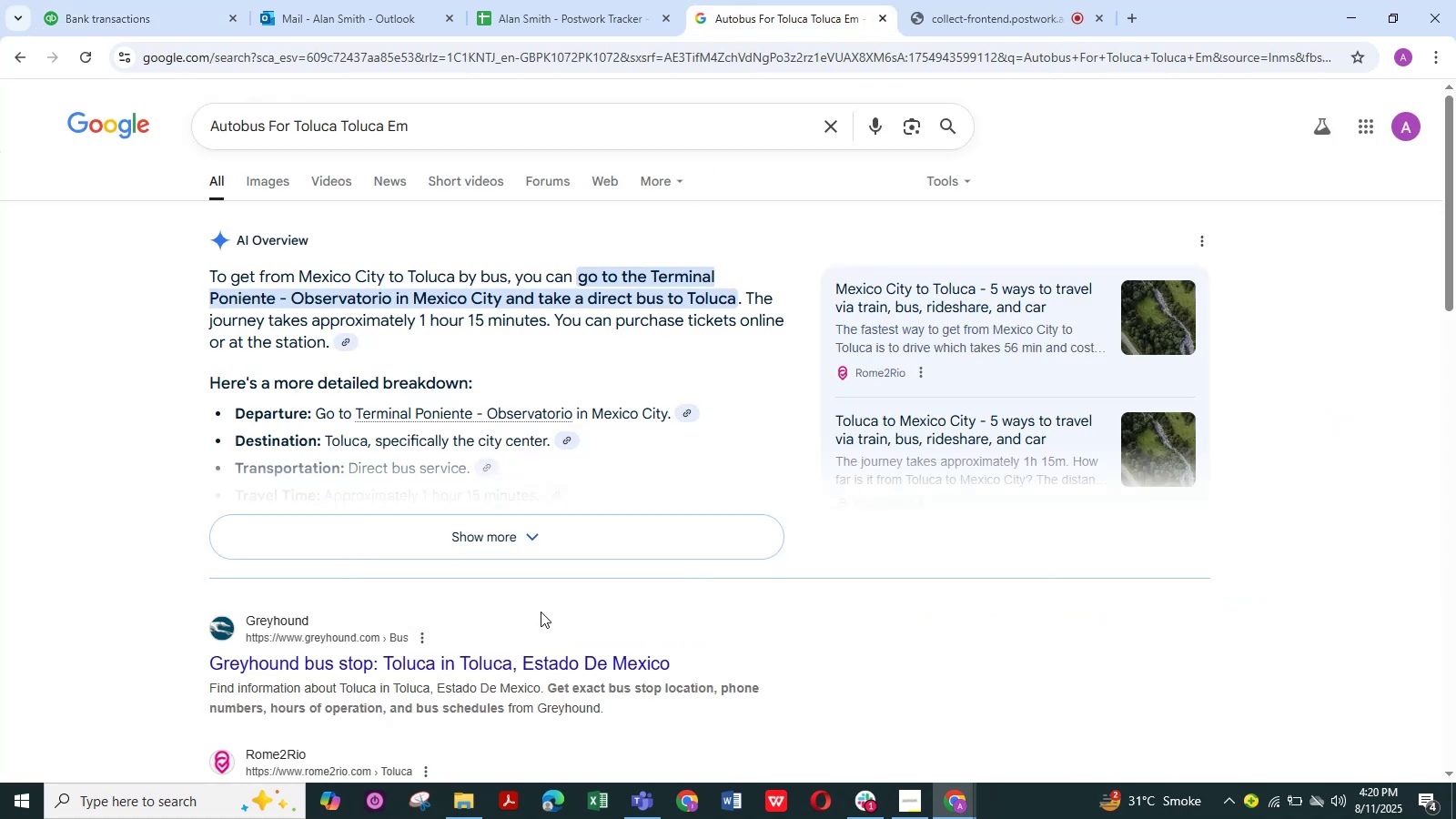 
scroll: coordinate [560, 541], scroll_direction: up, amount: 3.0
 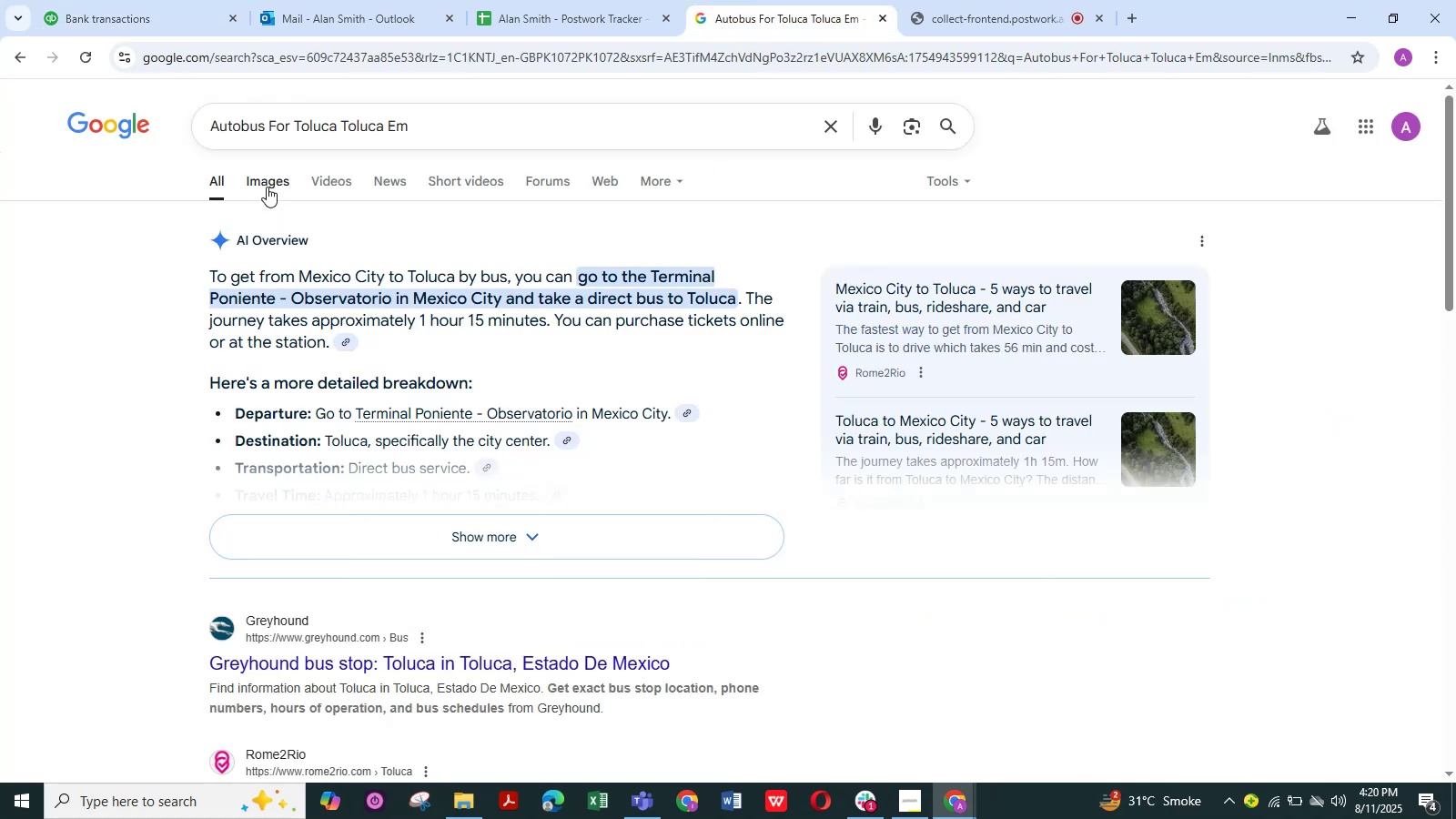 
left_click([267, 184])
 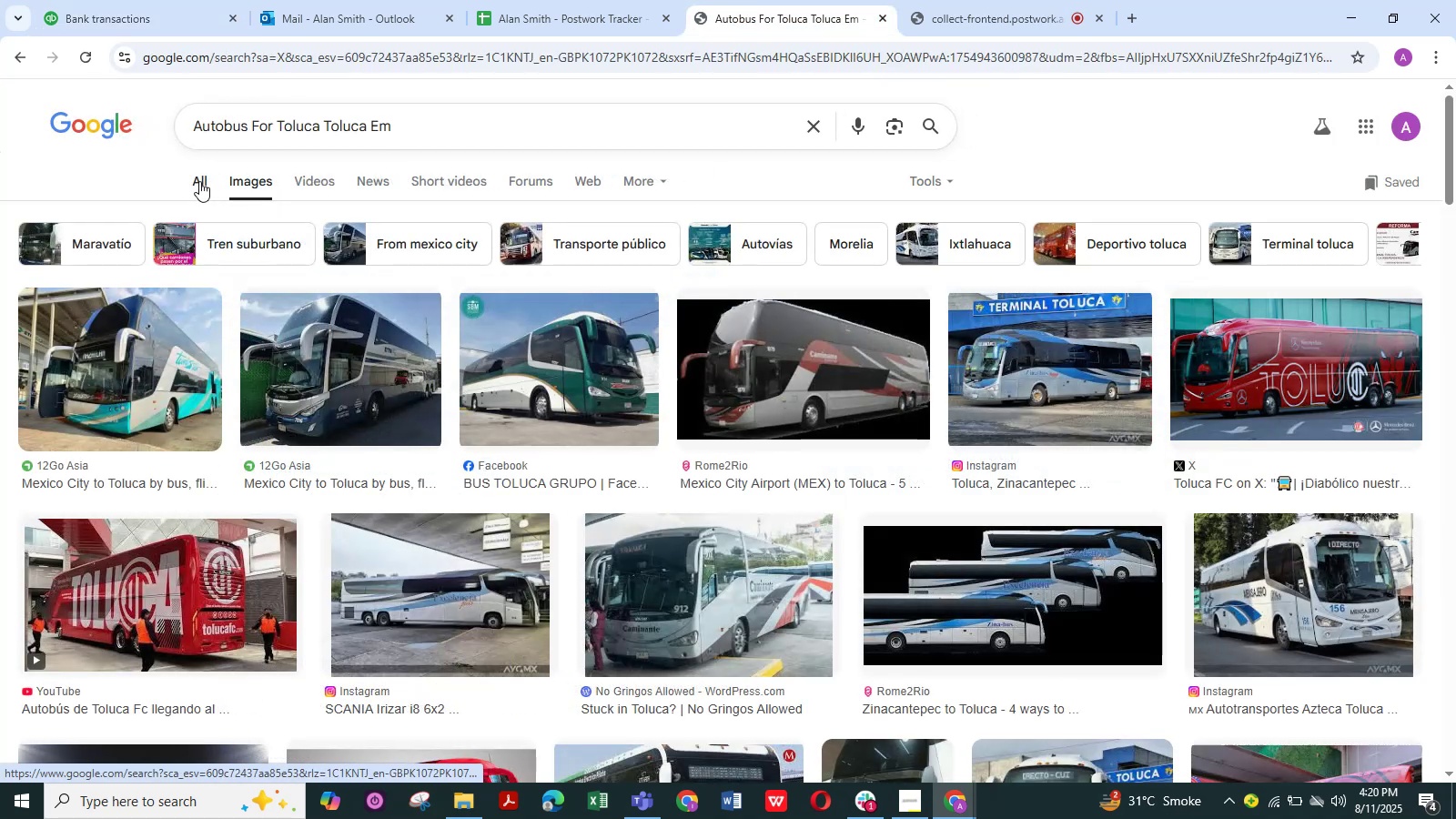 
left_click([199, 181])
 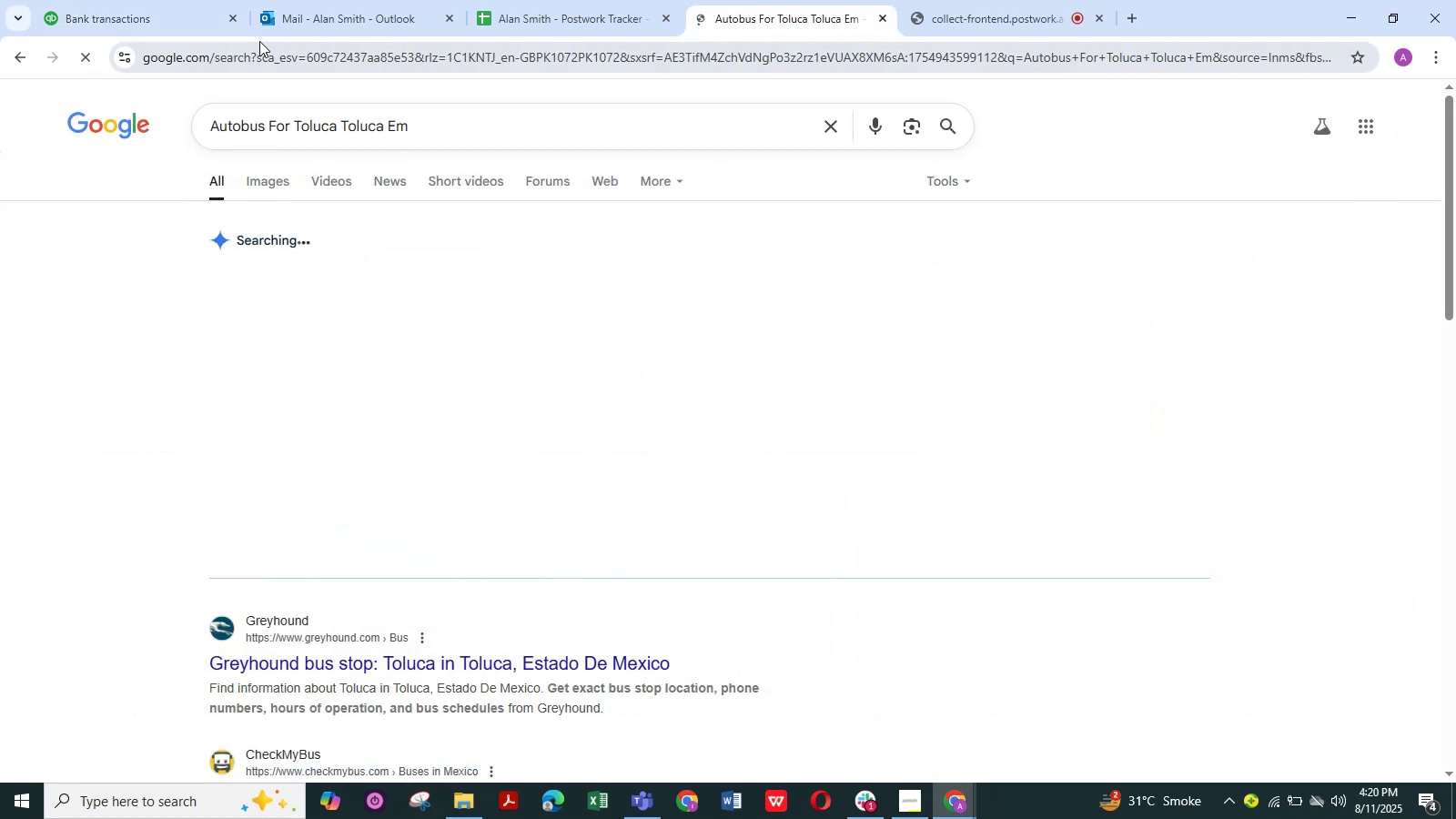 
left_click([73, 27])
 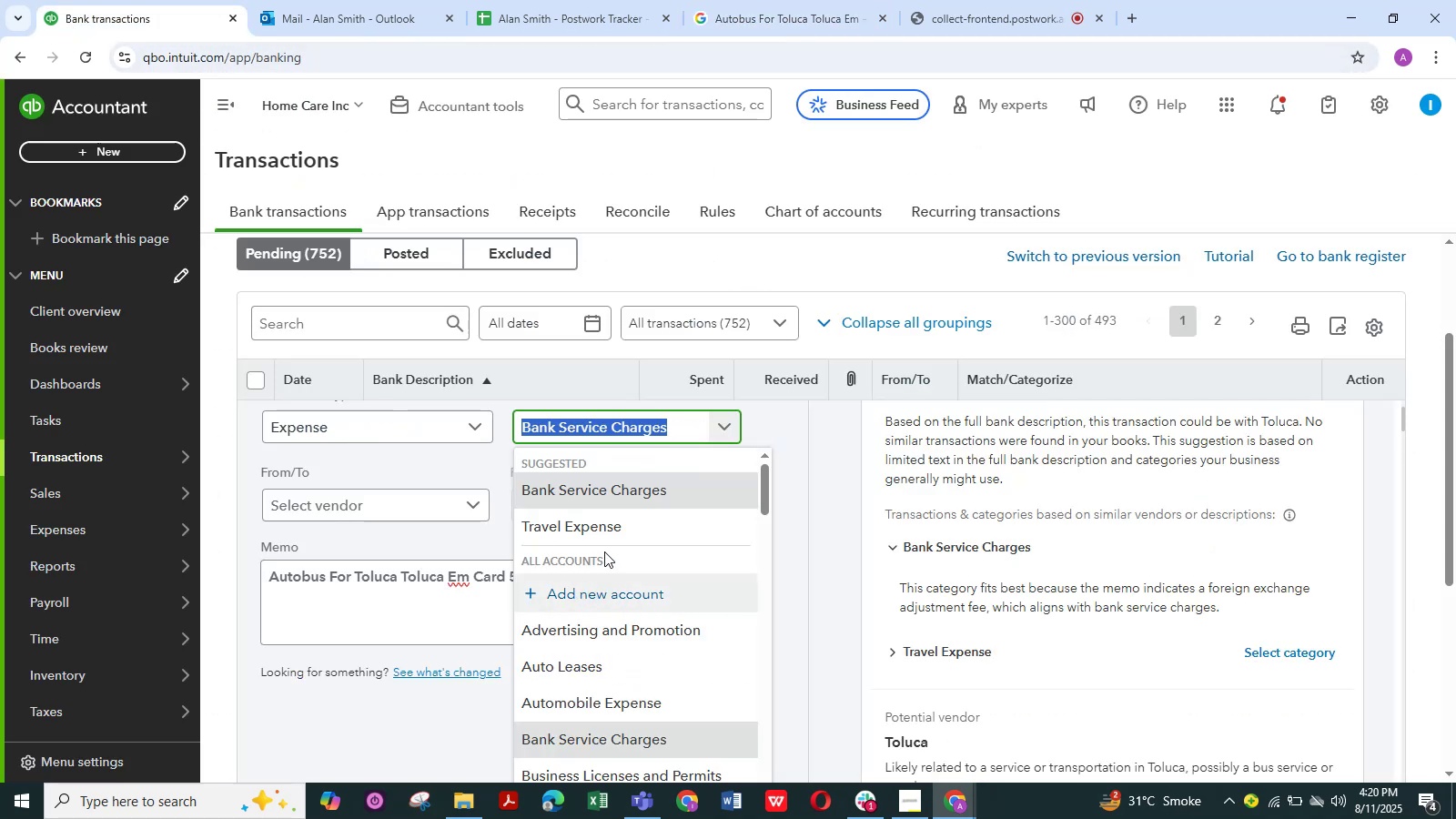 
left_click([607, 531])
 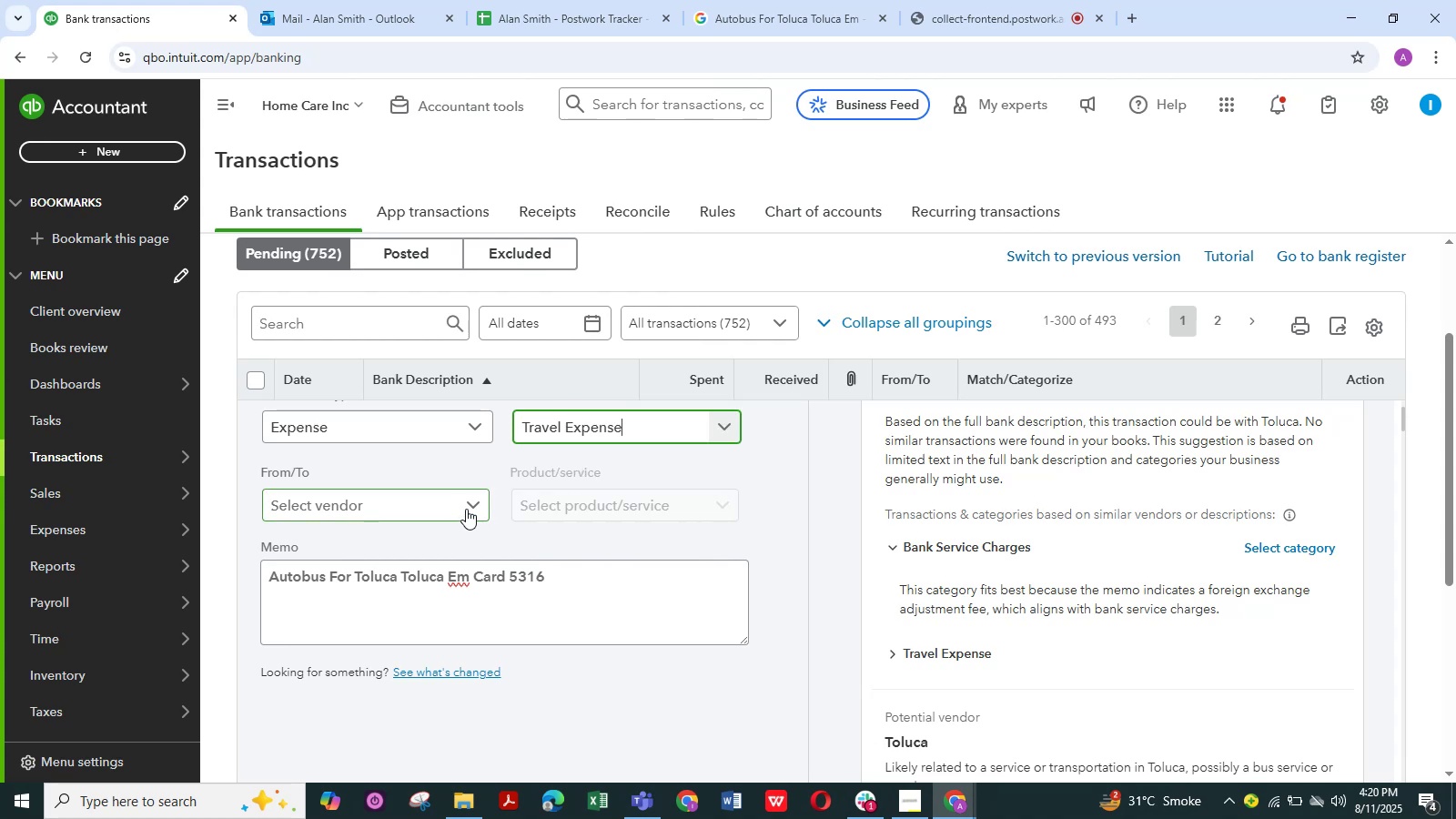 
left_click([470, 506])
 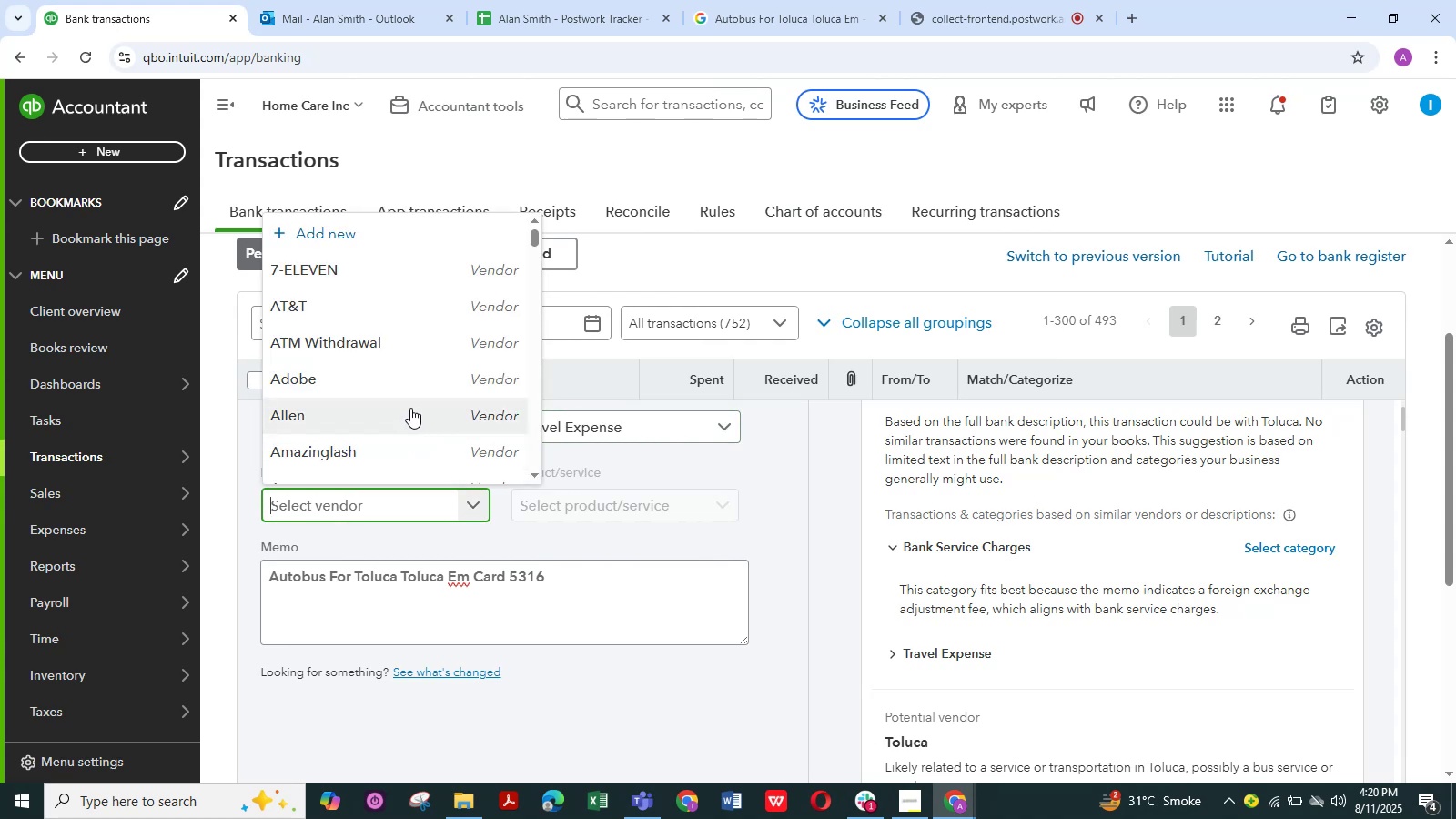 
scroll: coordinate [753, 566], scroll_direction: down, amount: 7.0
 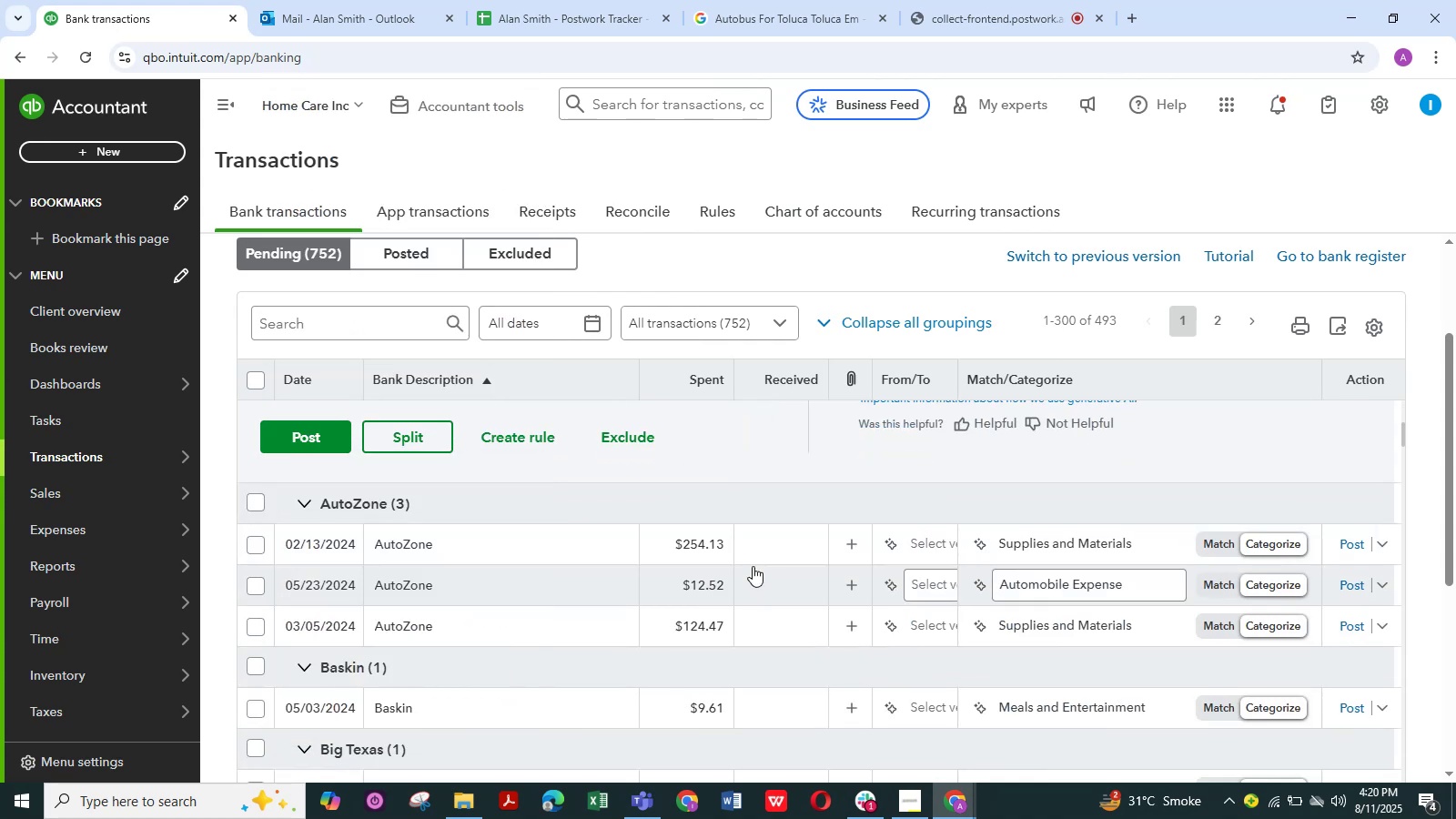 
scroll: coordinate [753, 566], scroll_direction: up, amount: 7.0
 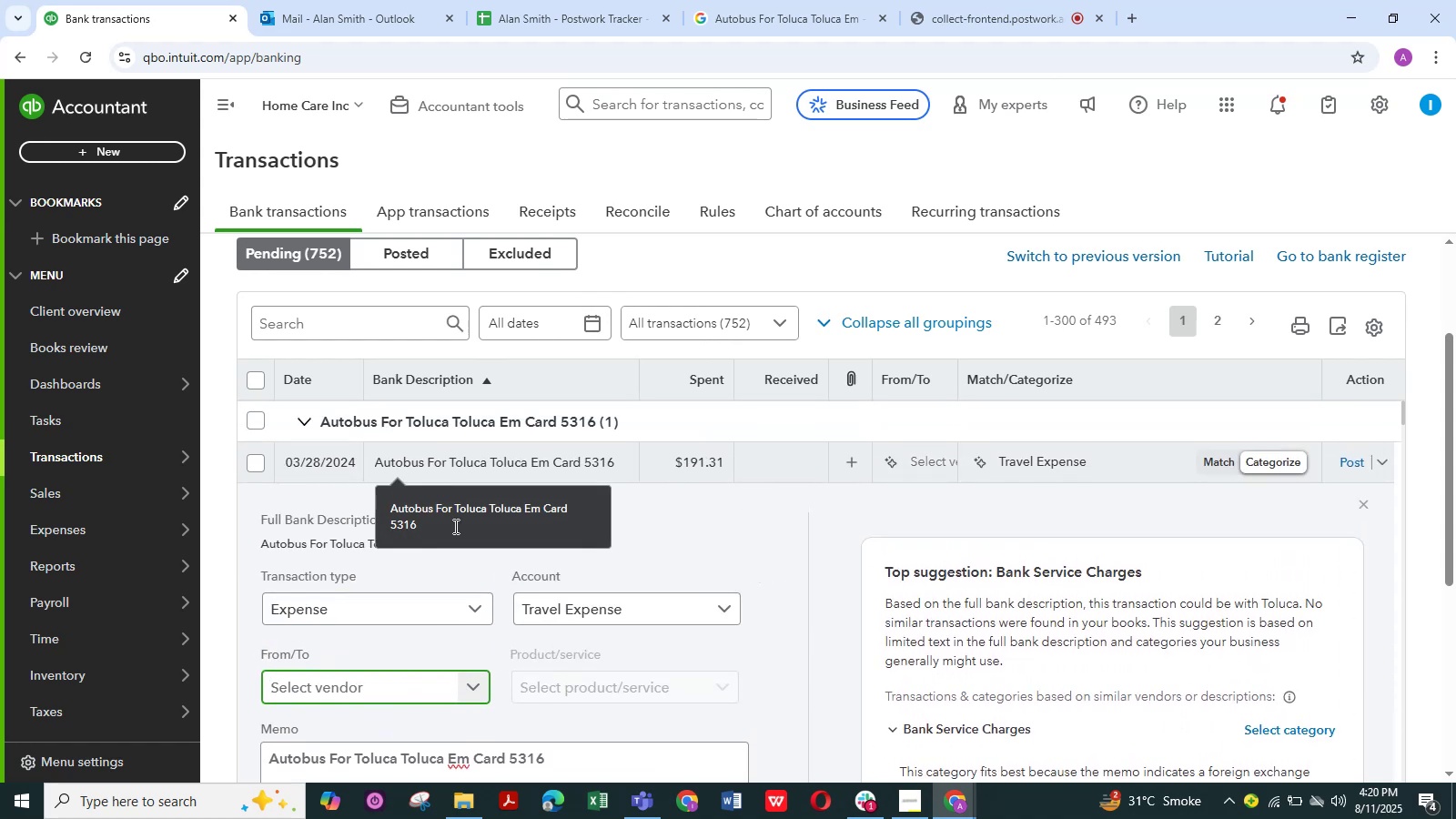 
left_click([476, 690])
 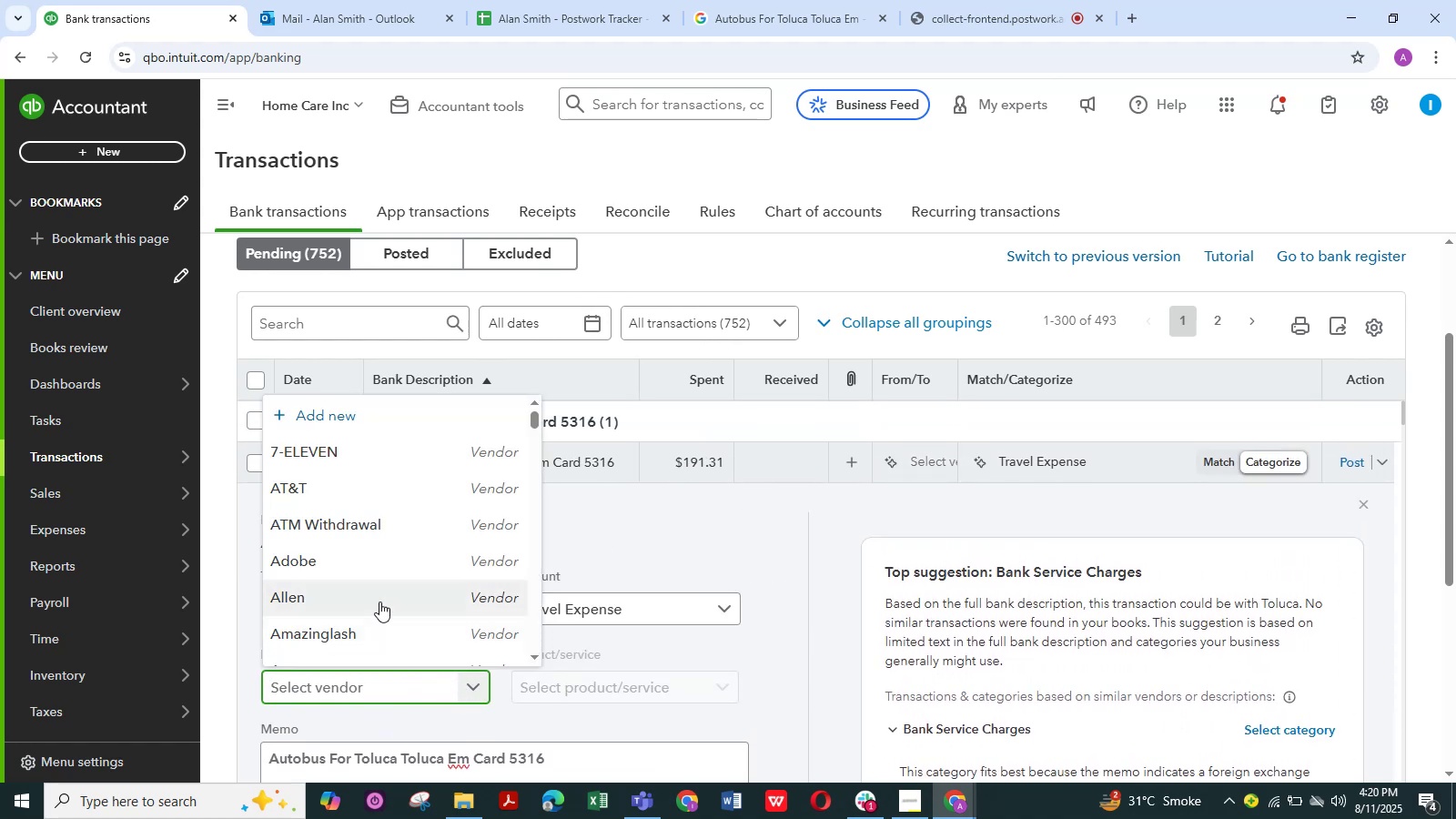 
scroll: coordinate [379, 602], scroll_direction: down, amount: 1.0
 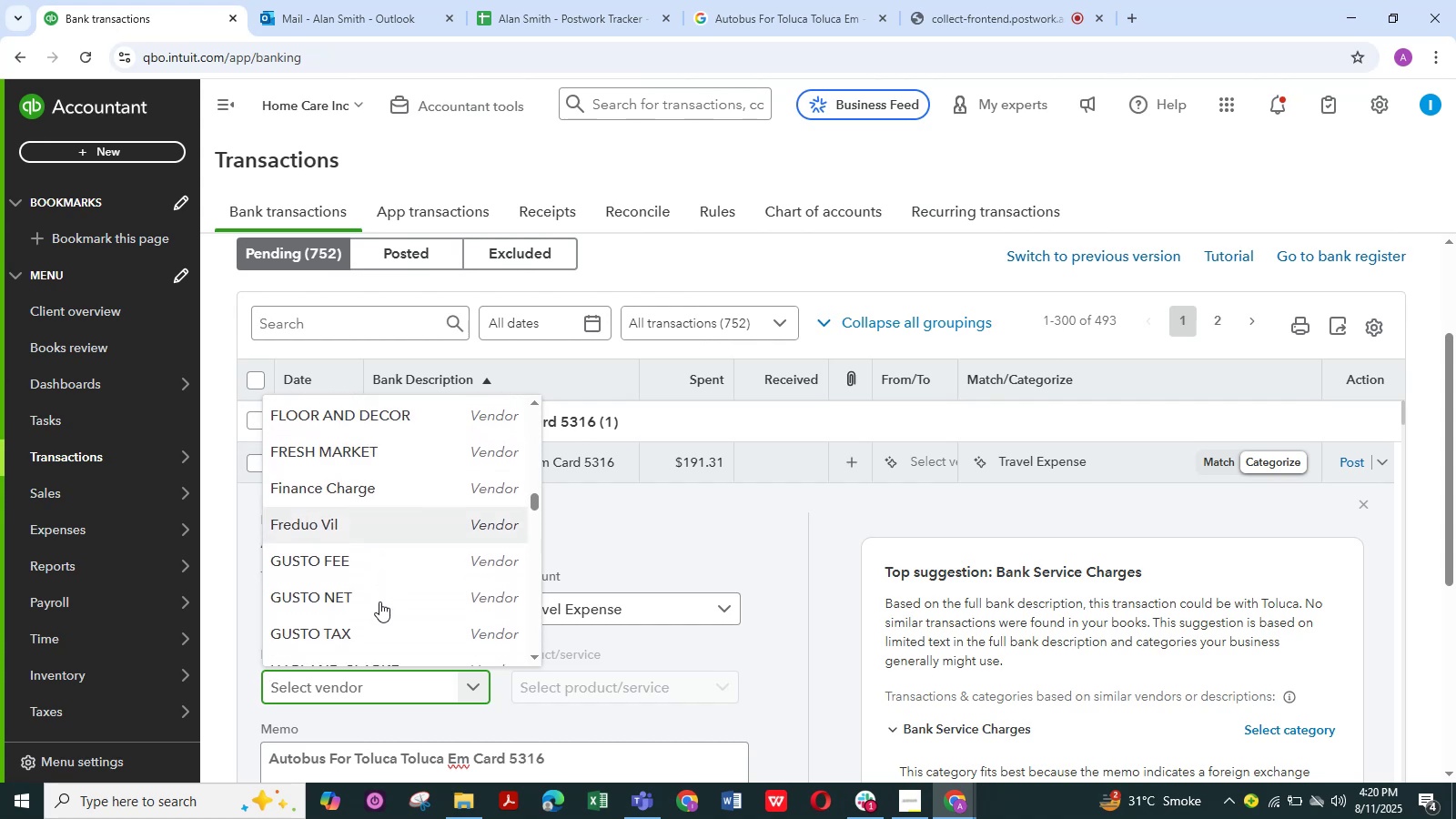 
scroll: coordinate [379, 602], scroll_direction: up, amount: 1.0
 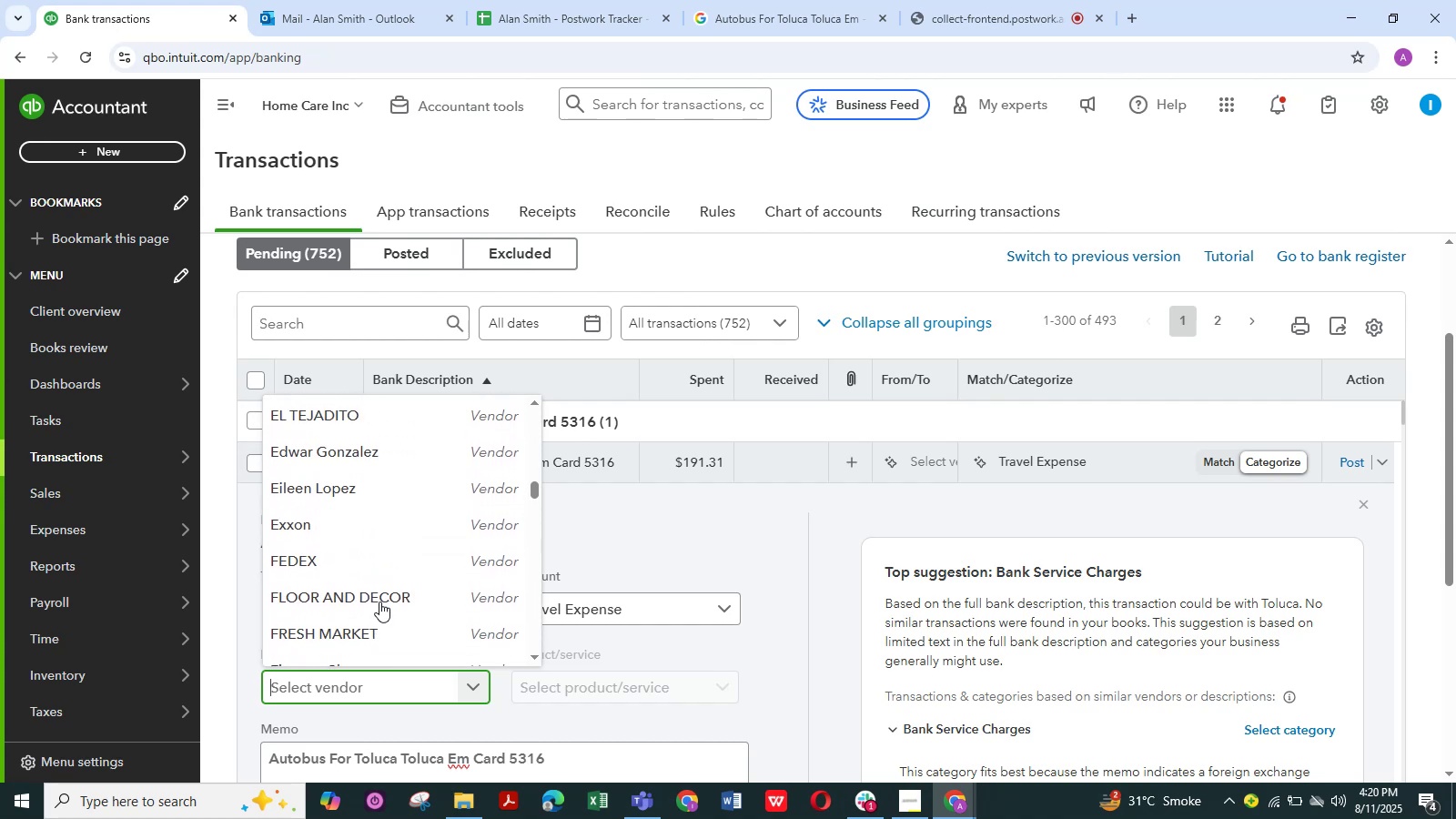 
scroll: coordinate [379, 602], scroll_direction: down, amount: 5.0
 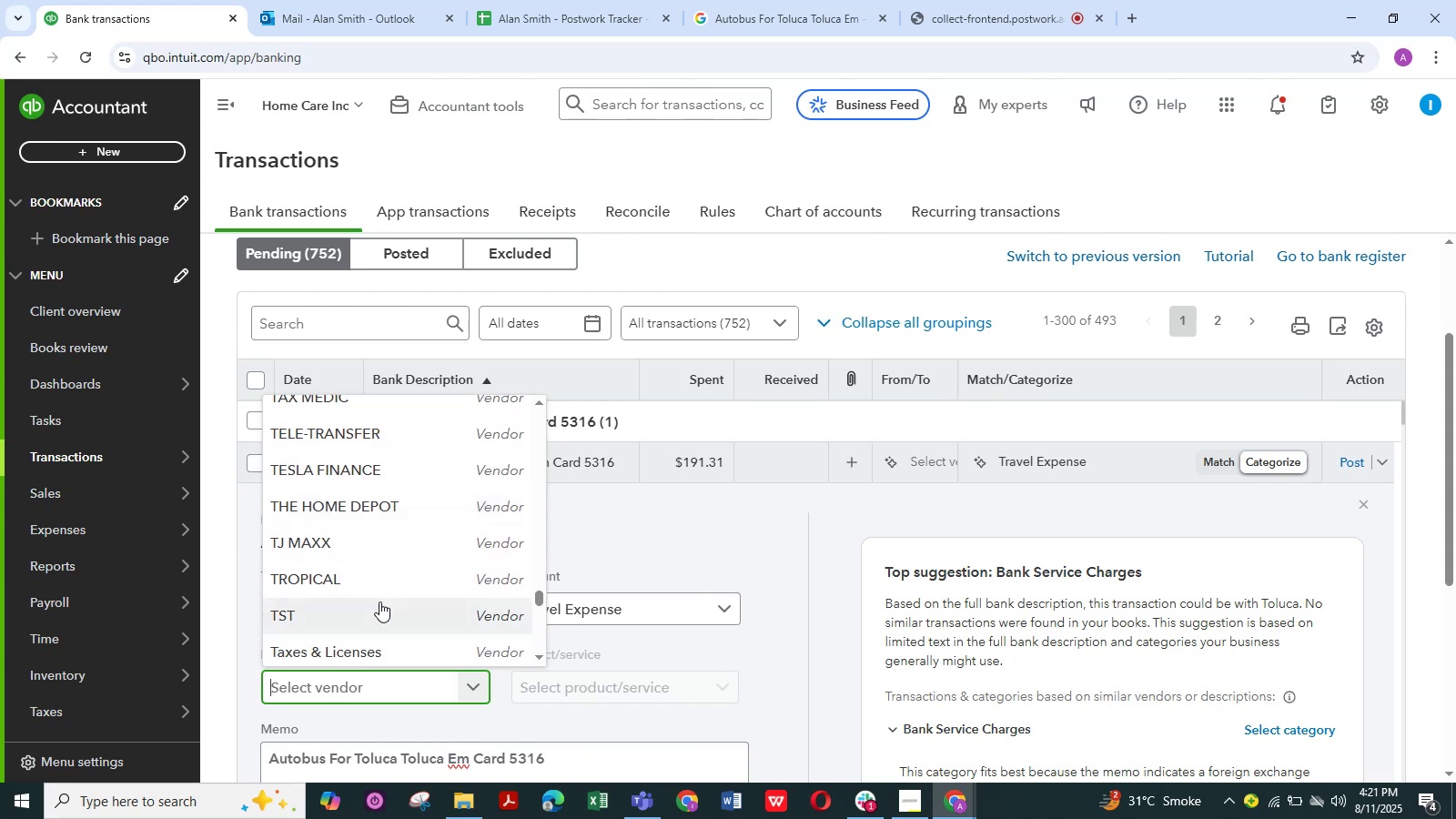 
wait(5.82)
 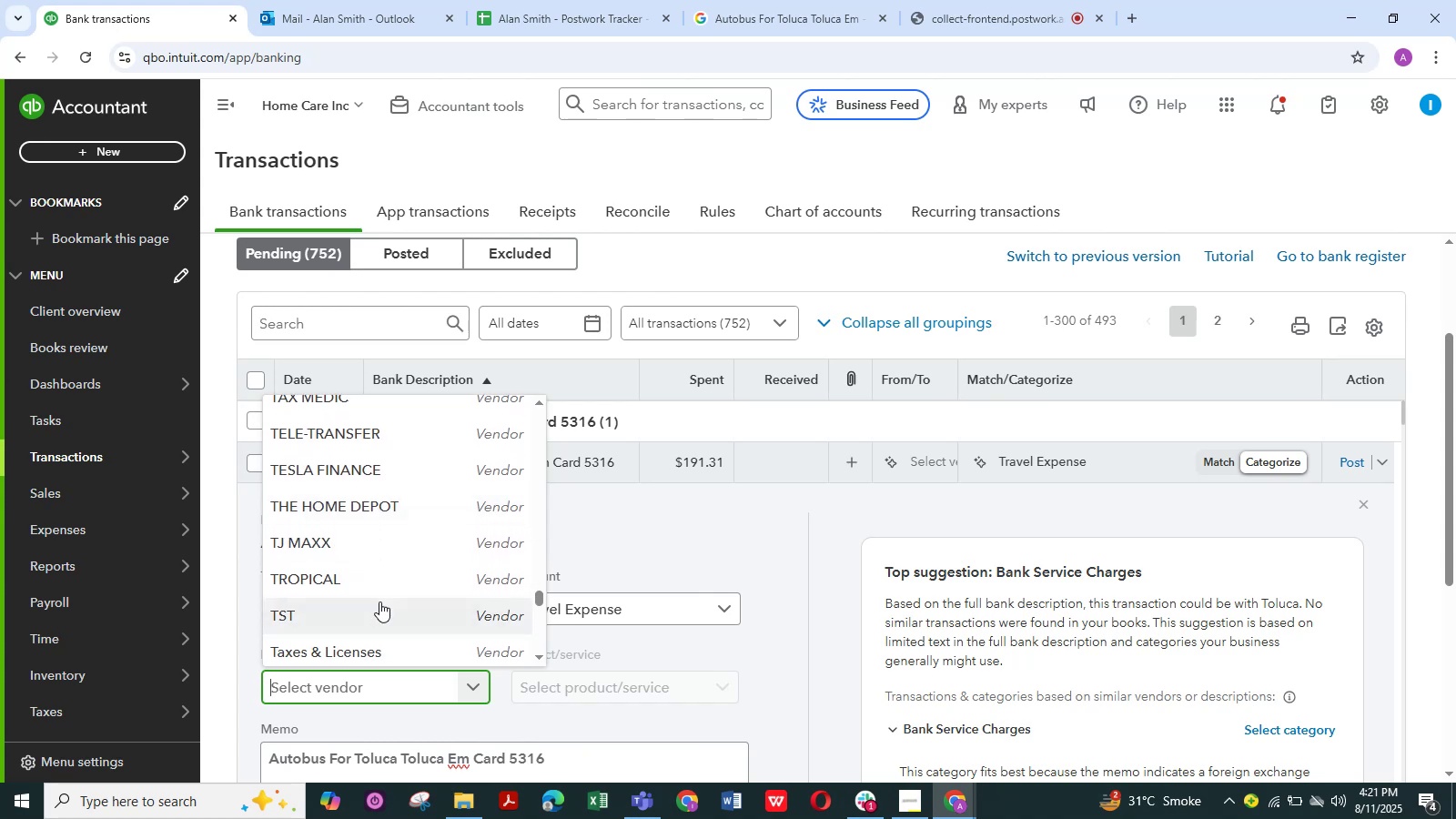 
scroll: coordinate [377, 600], scroll_direction: down, amount: 2.0
 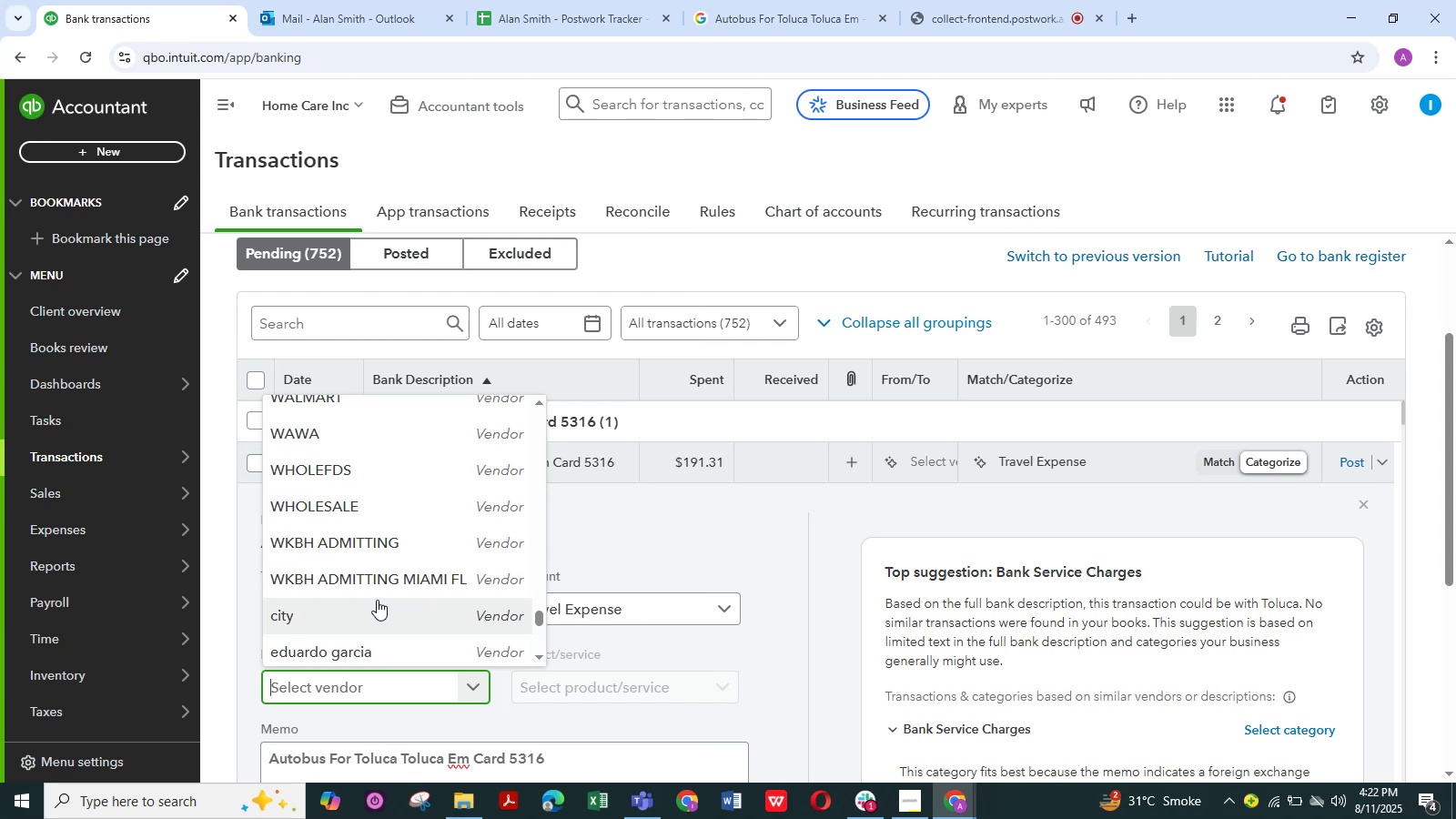 
wait(49.15)
 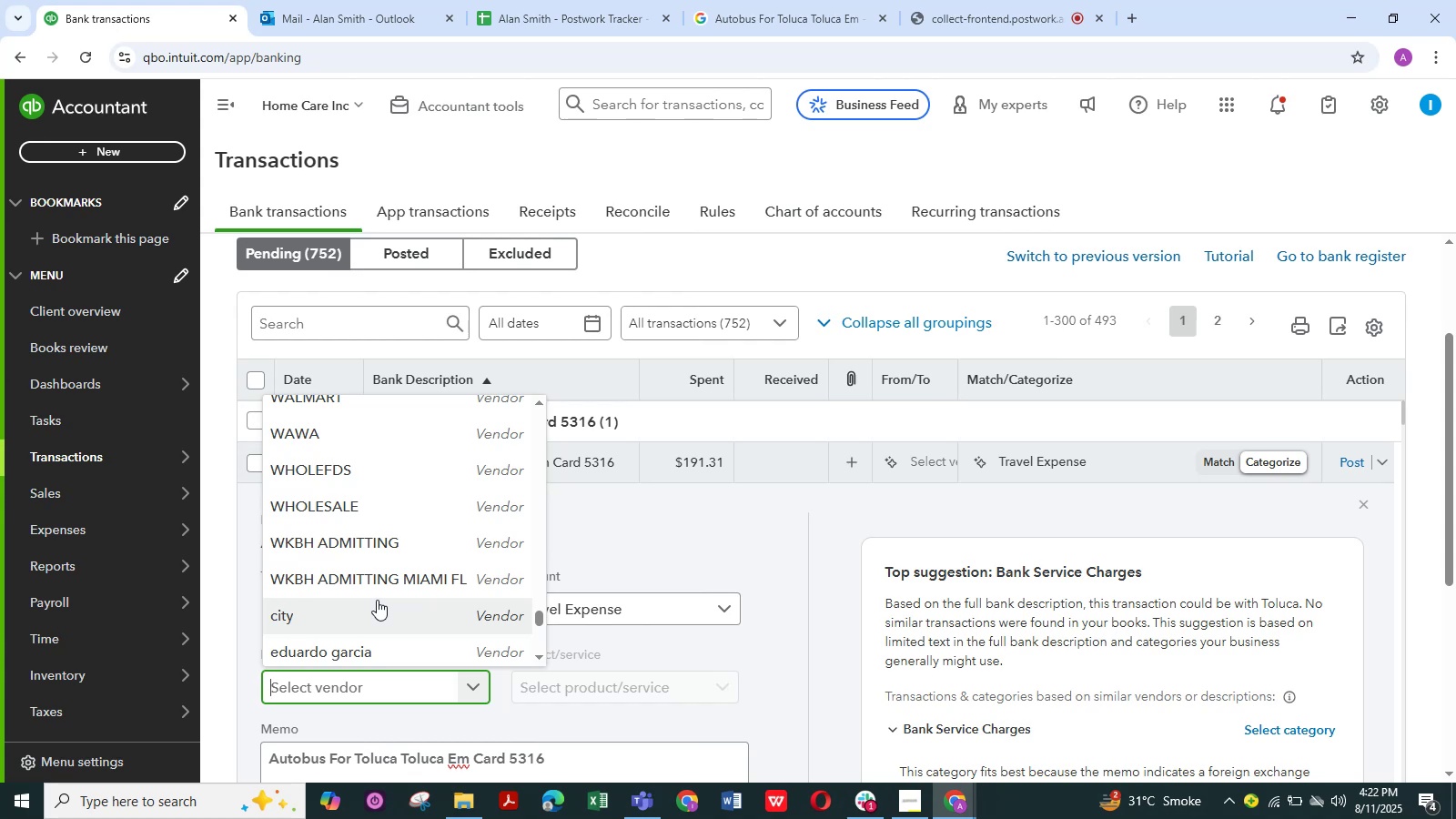 
scroll: coordinate [409, 614], scroll_direction: down, amount: 1.0
 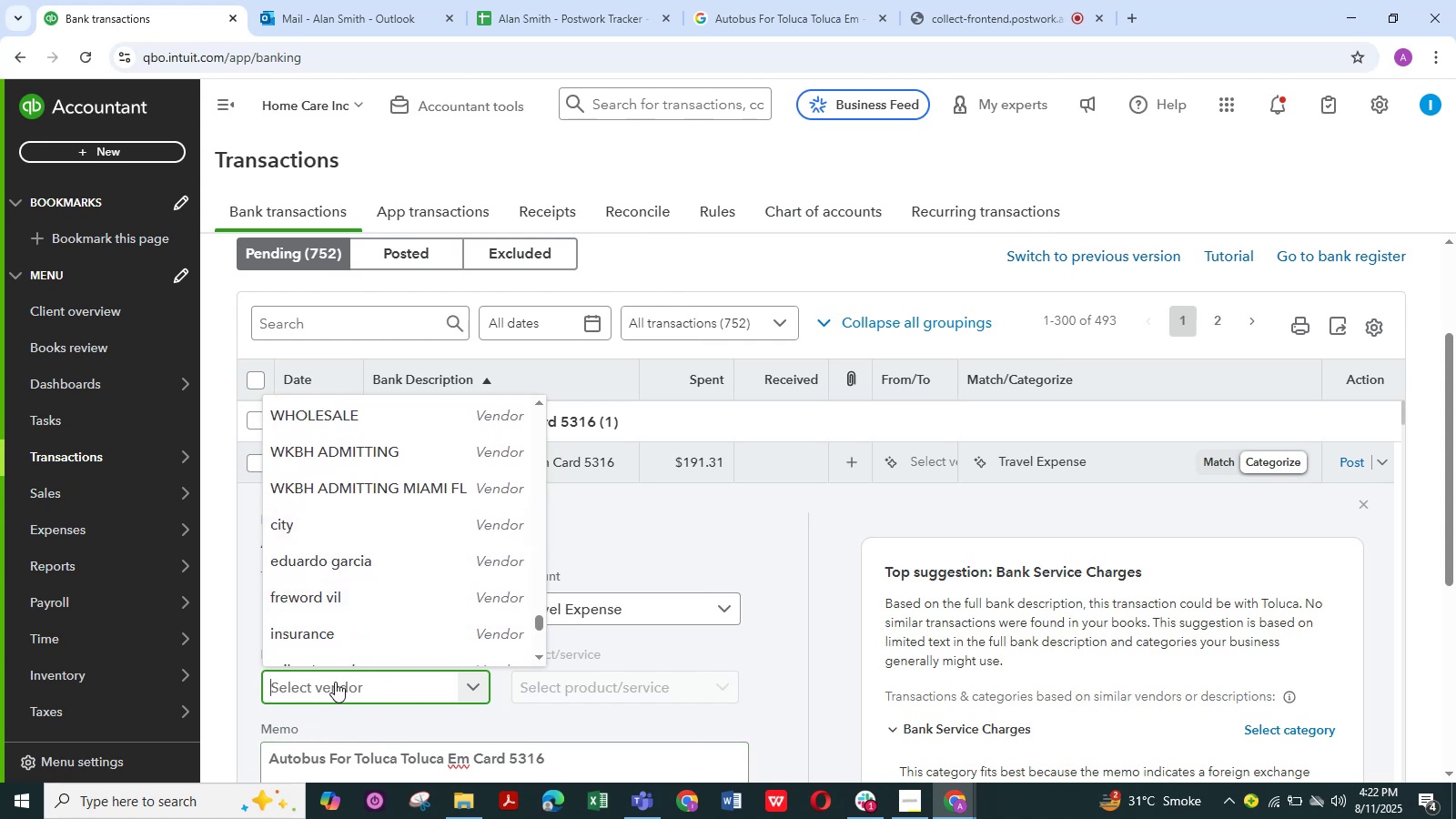 
scroll: coordinate [426, 531], scroll_direction: up, amount: 48.0
 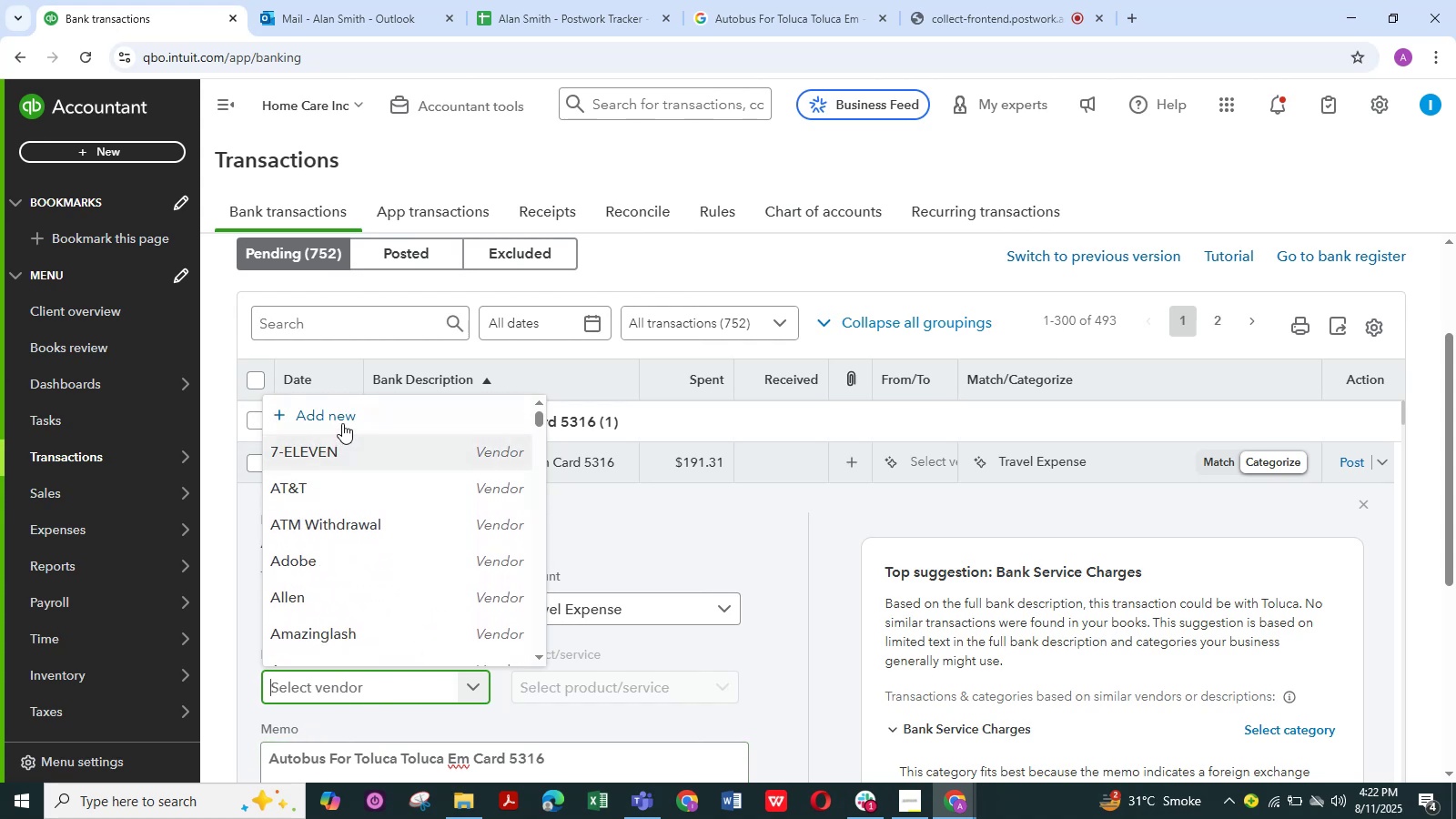 
left_click([346, 416])
 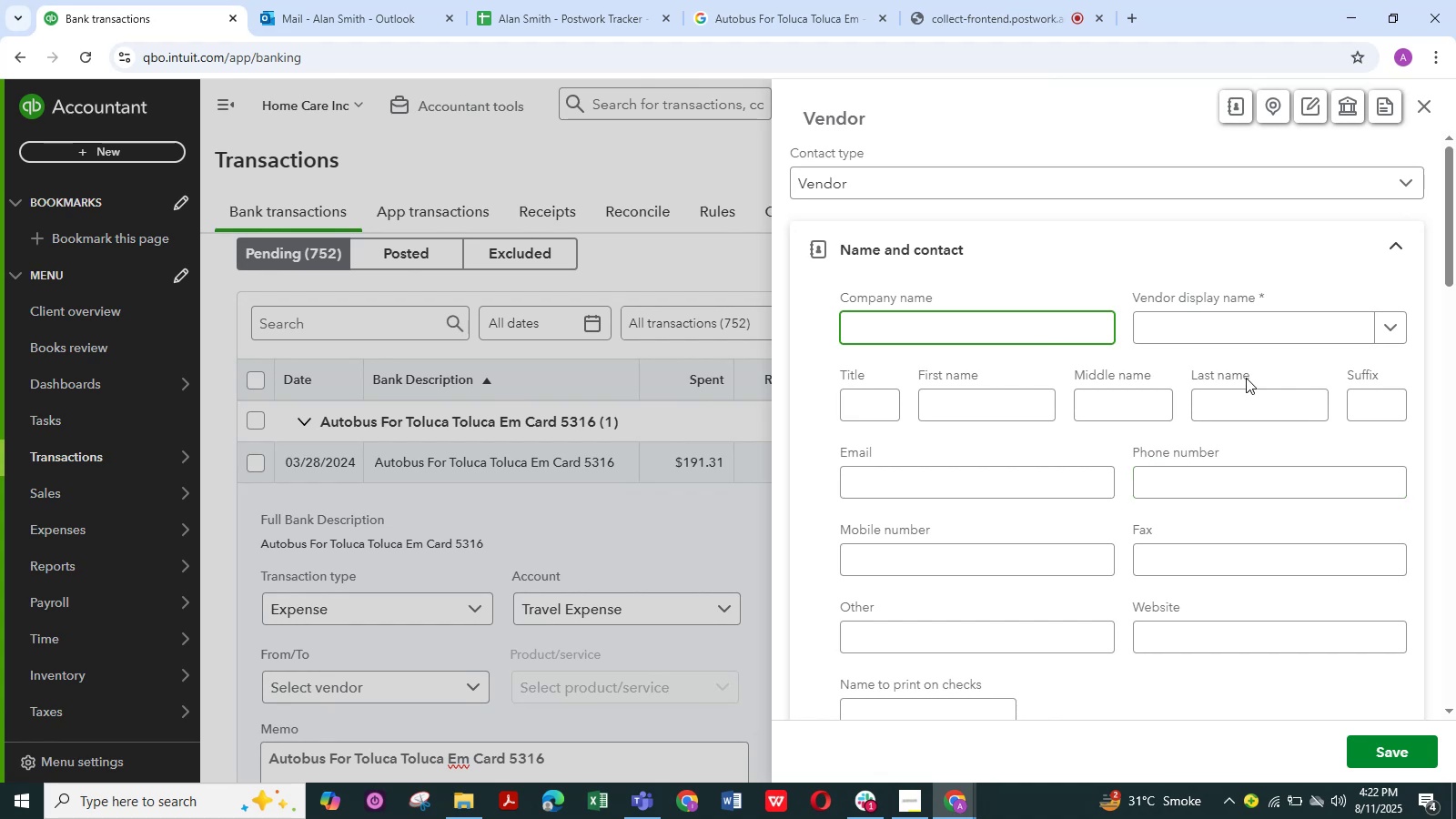 
left_click([1252, 323])
 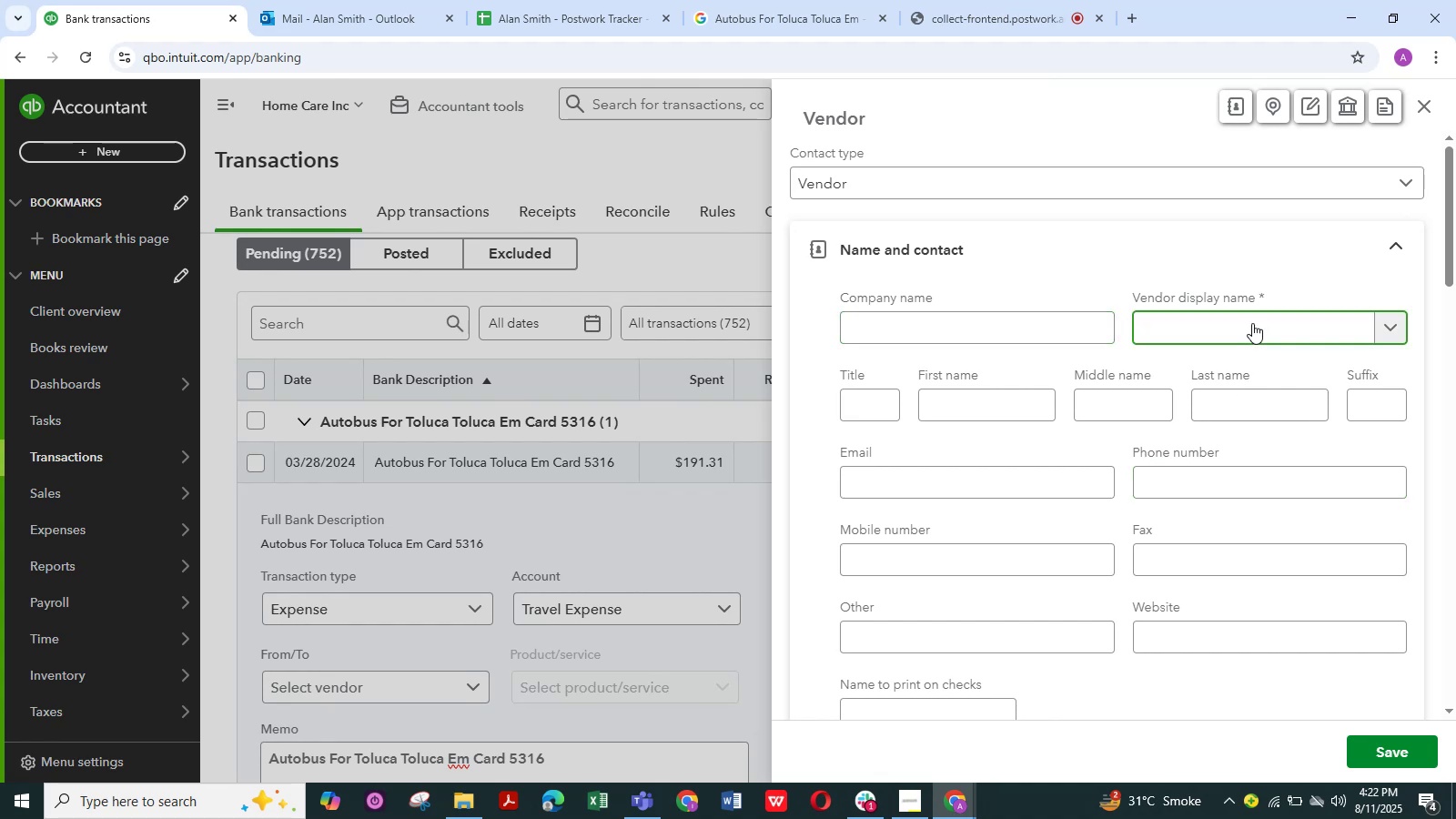 
type(Auto Bus)
 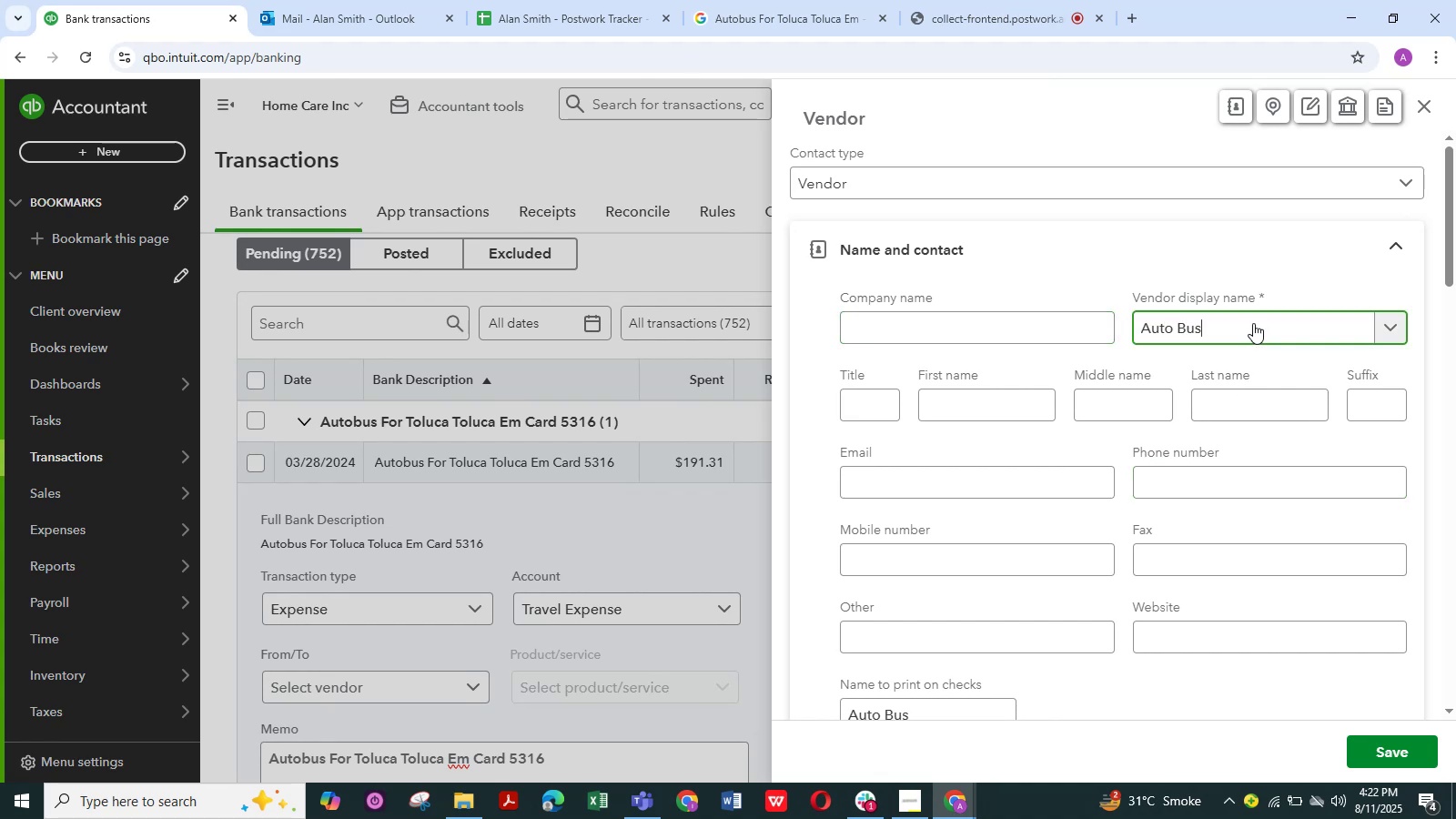 
left_click([1382, 761])
 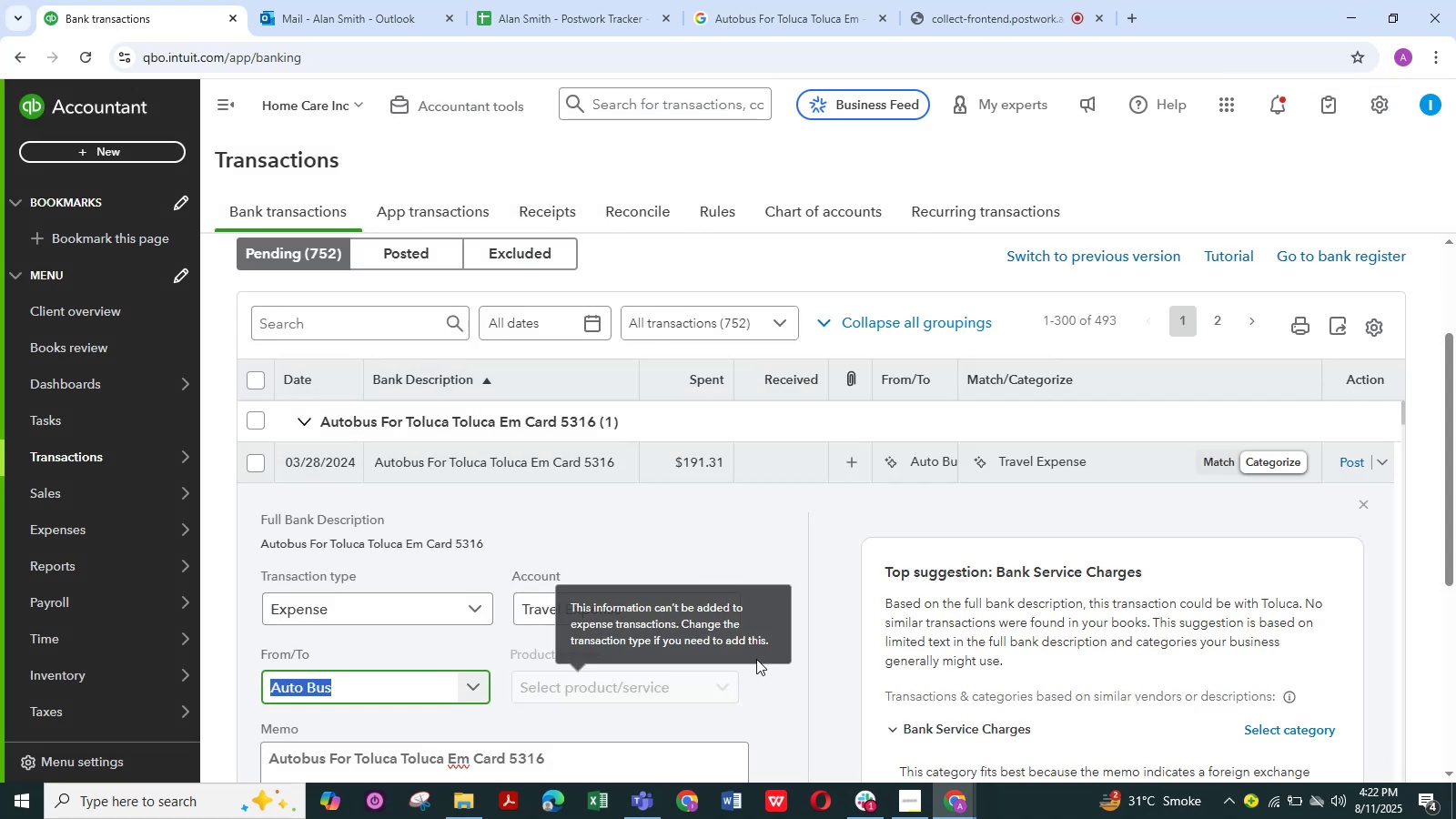 
scroll: coordinate [366, 650], scroll_direction: down, amount: 2.0
 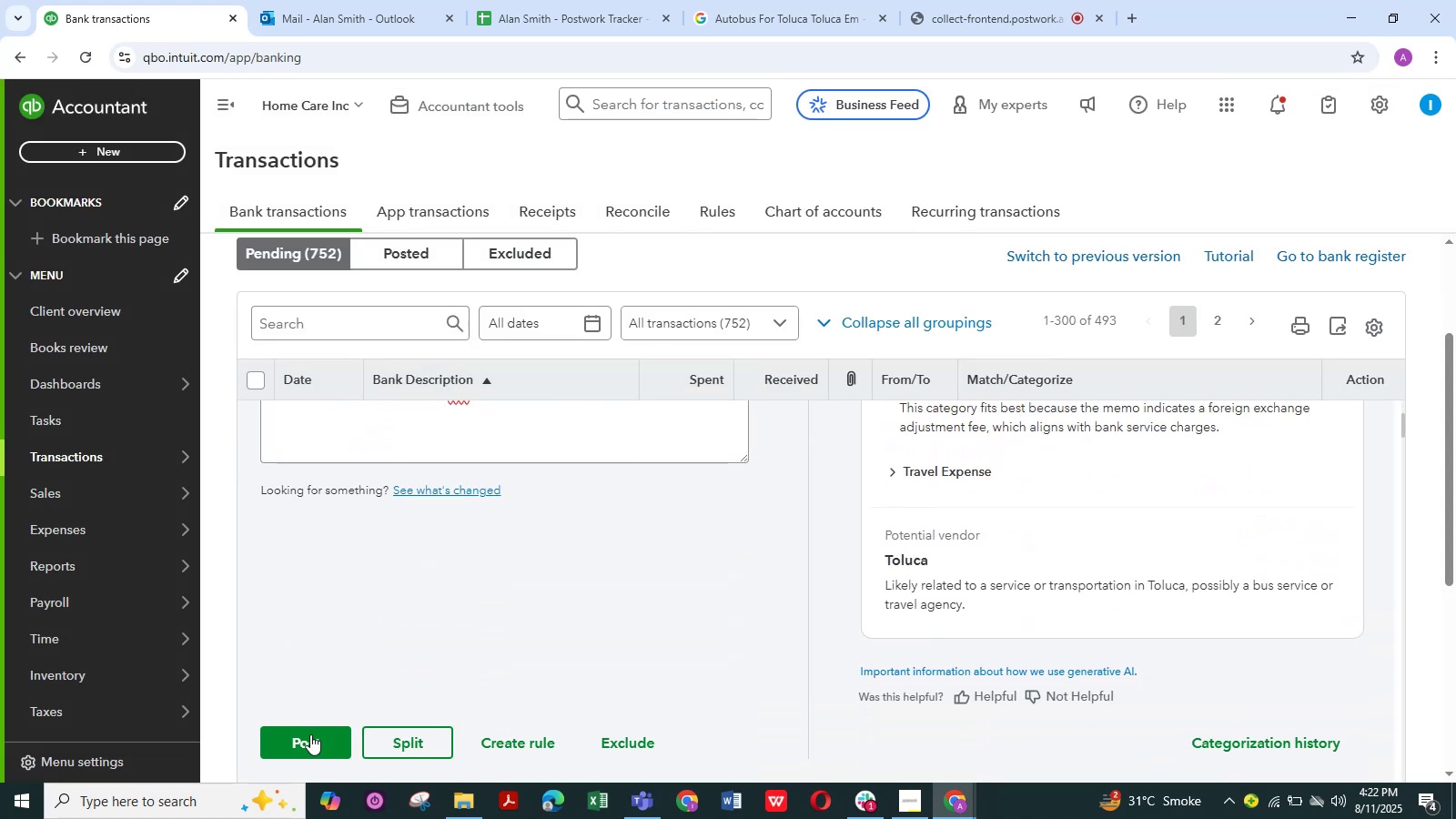 
left_click([310, 740])
 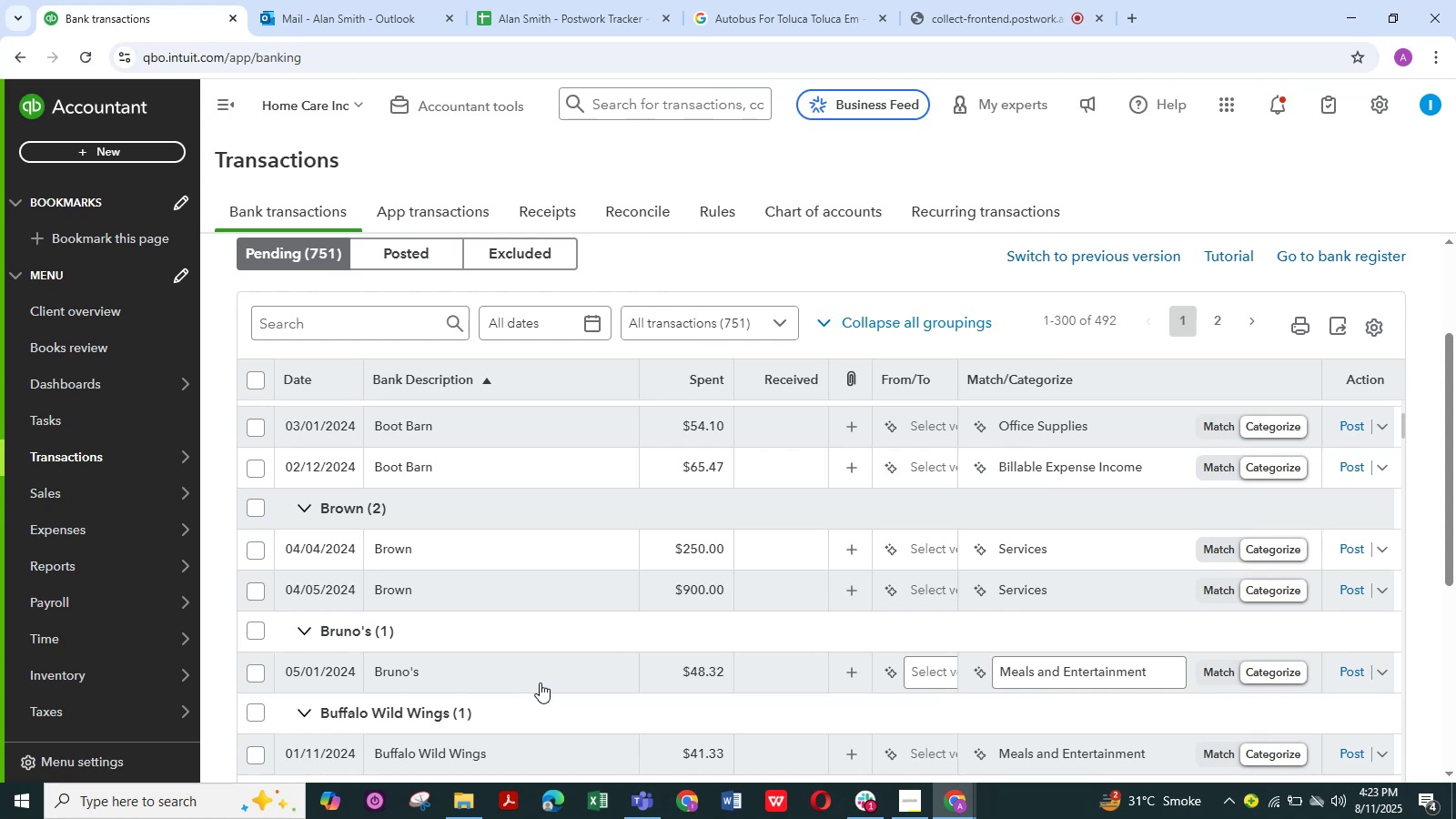 
wait(41.59)
 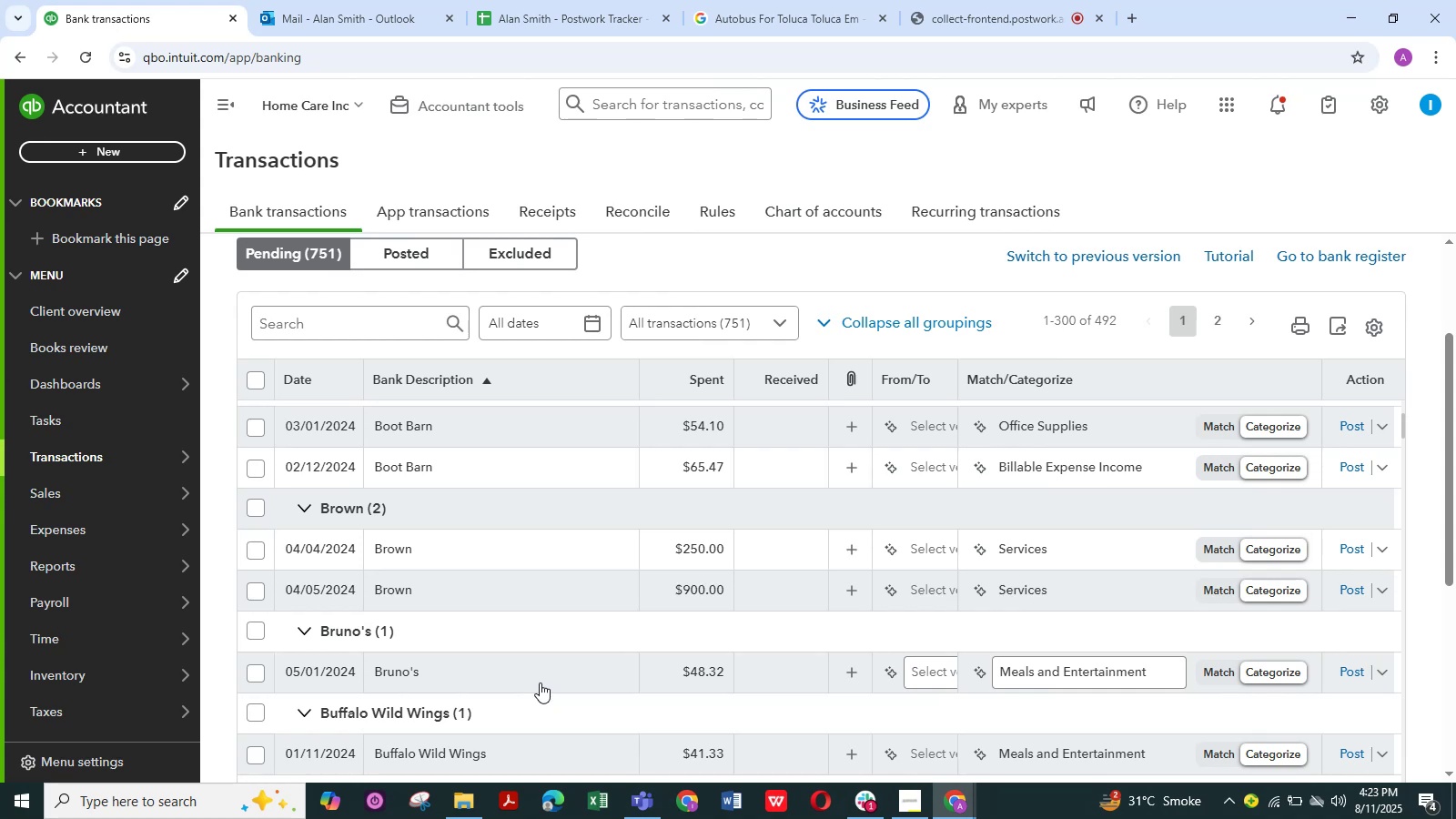 
scroll: coordinate [483, 621], scroll_direction: up, amount: 10.0
 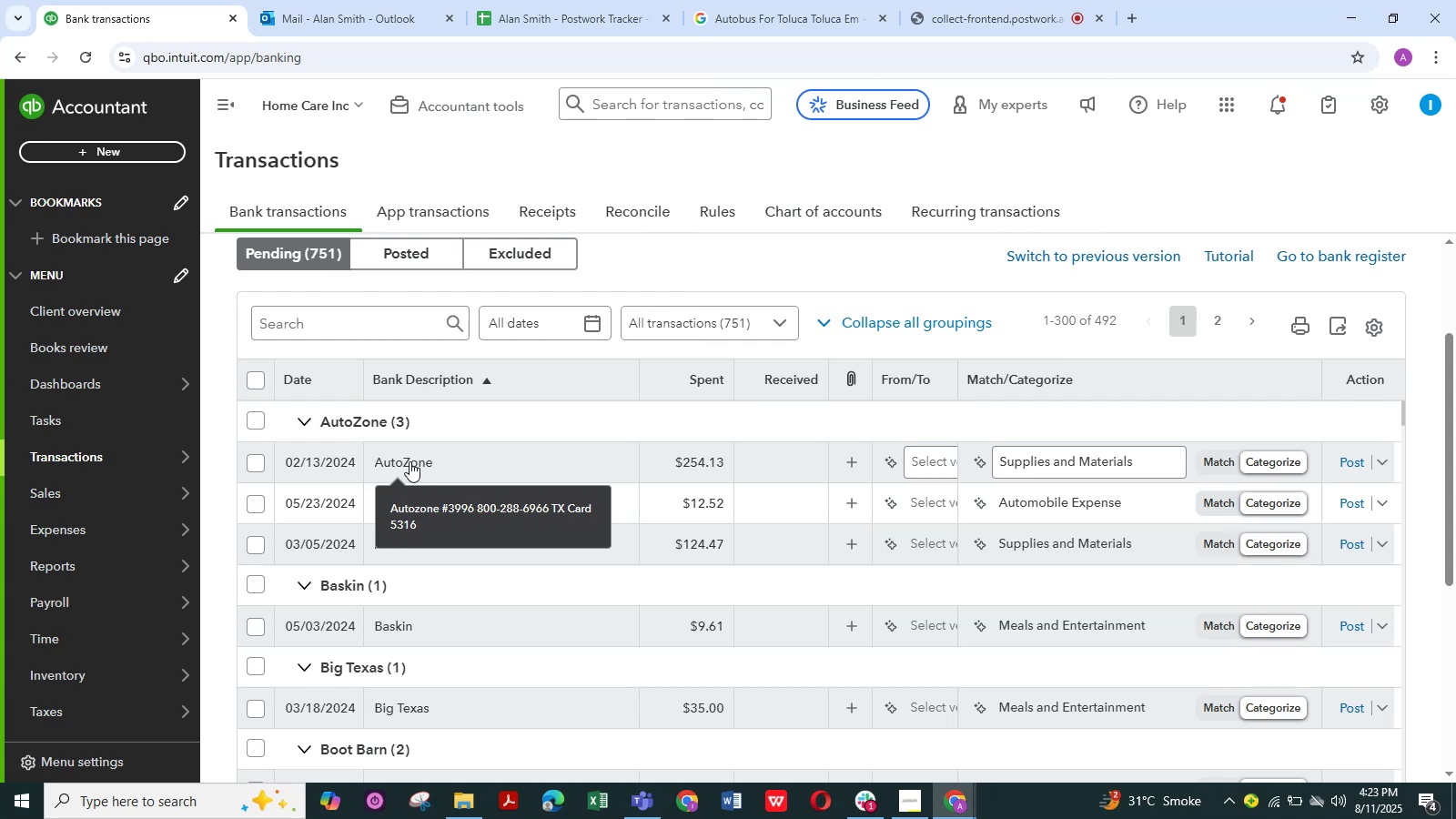 
left_click([410, 461])
 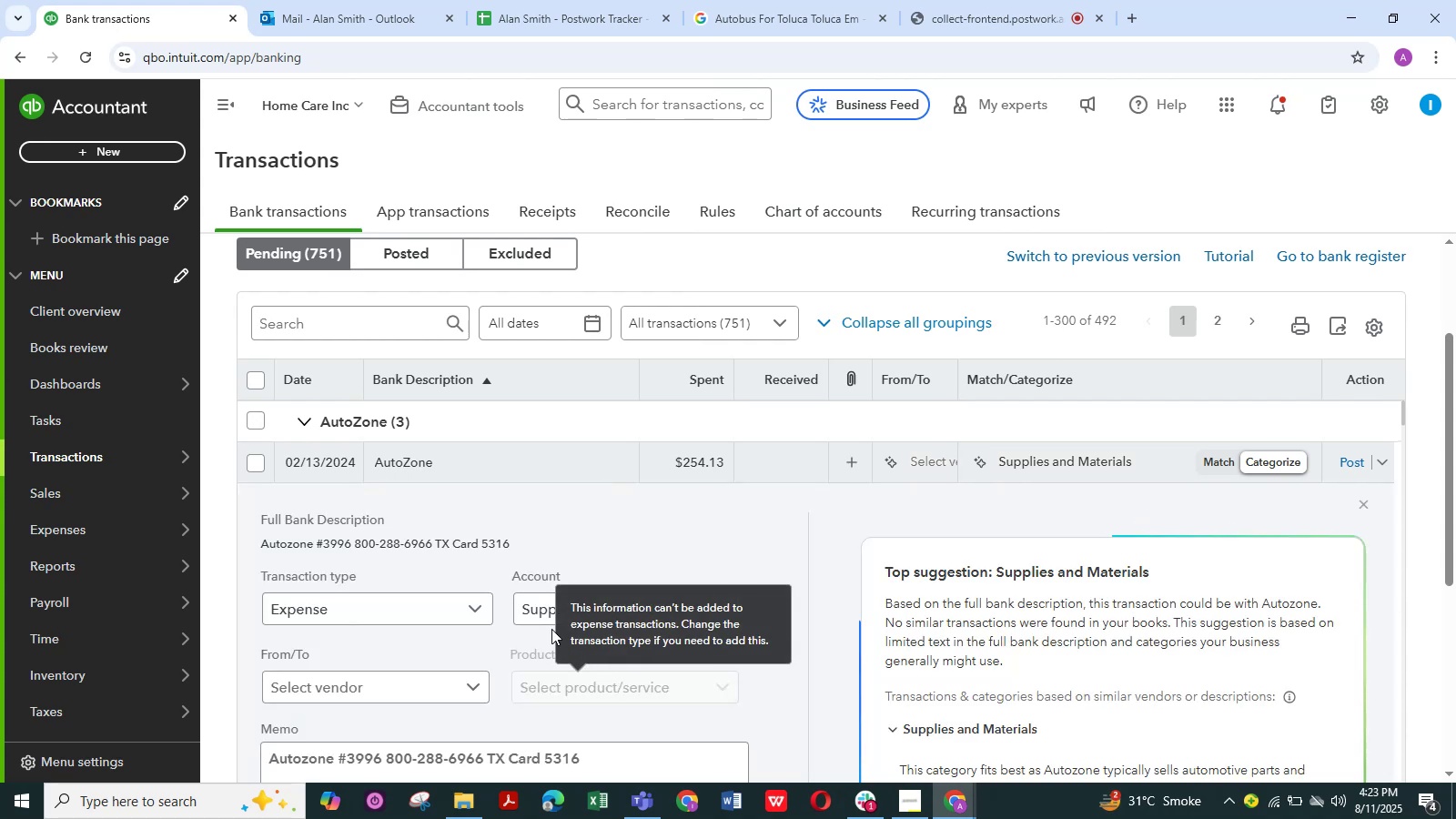 
scroll: coordinate [453, 682], scroll_direction: down, amount: 2.0
 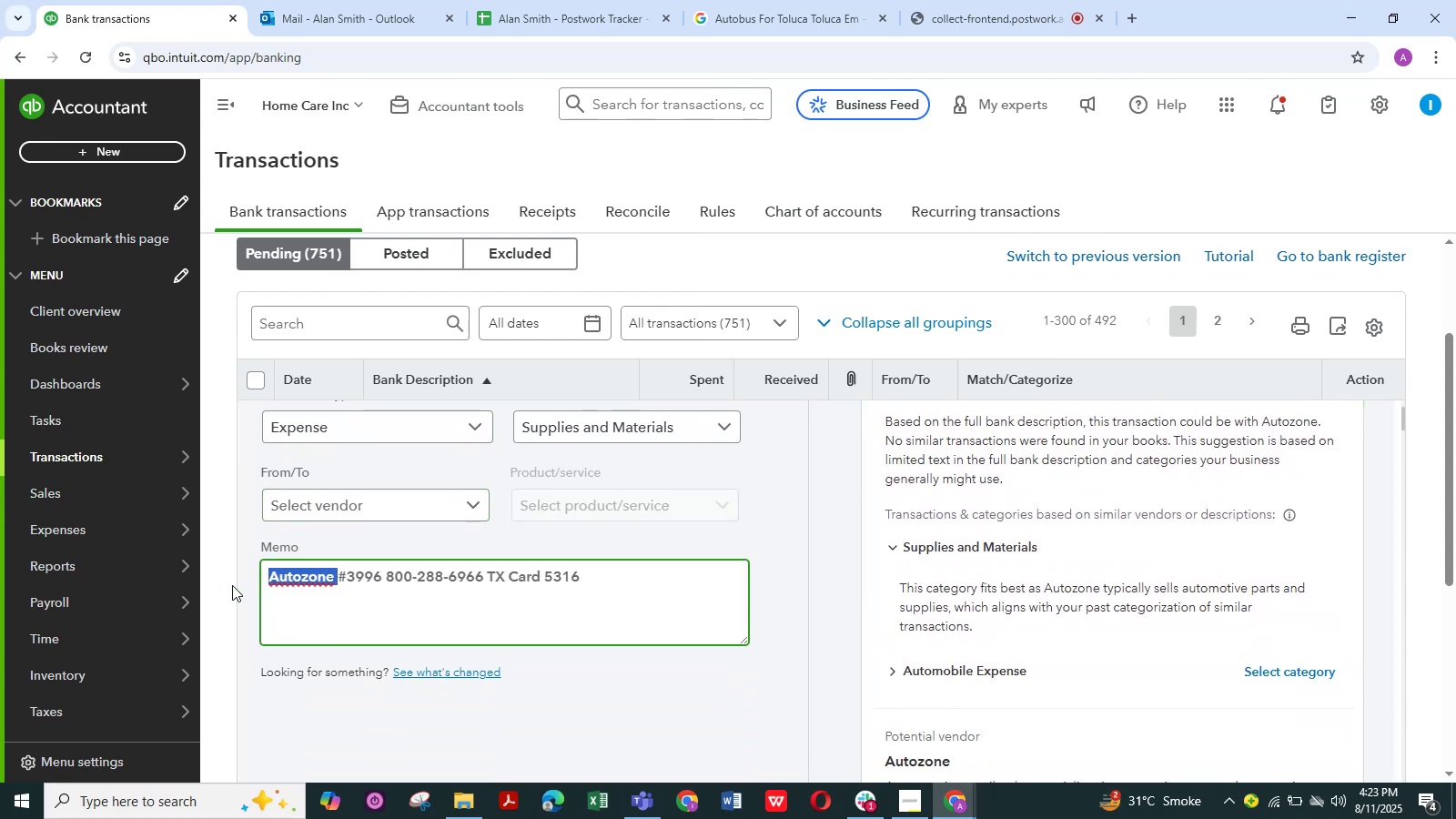 
key(Control+C)
 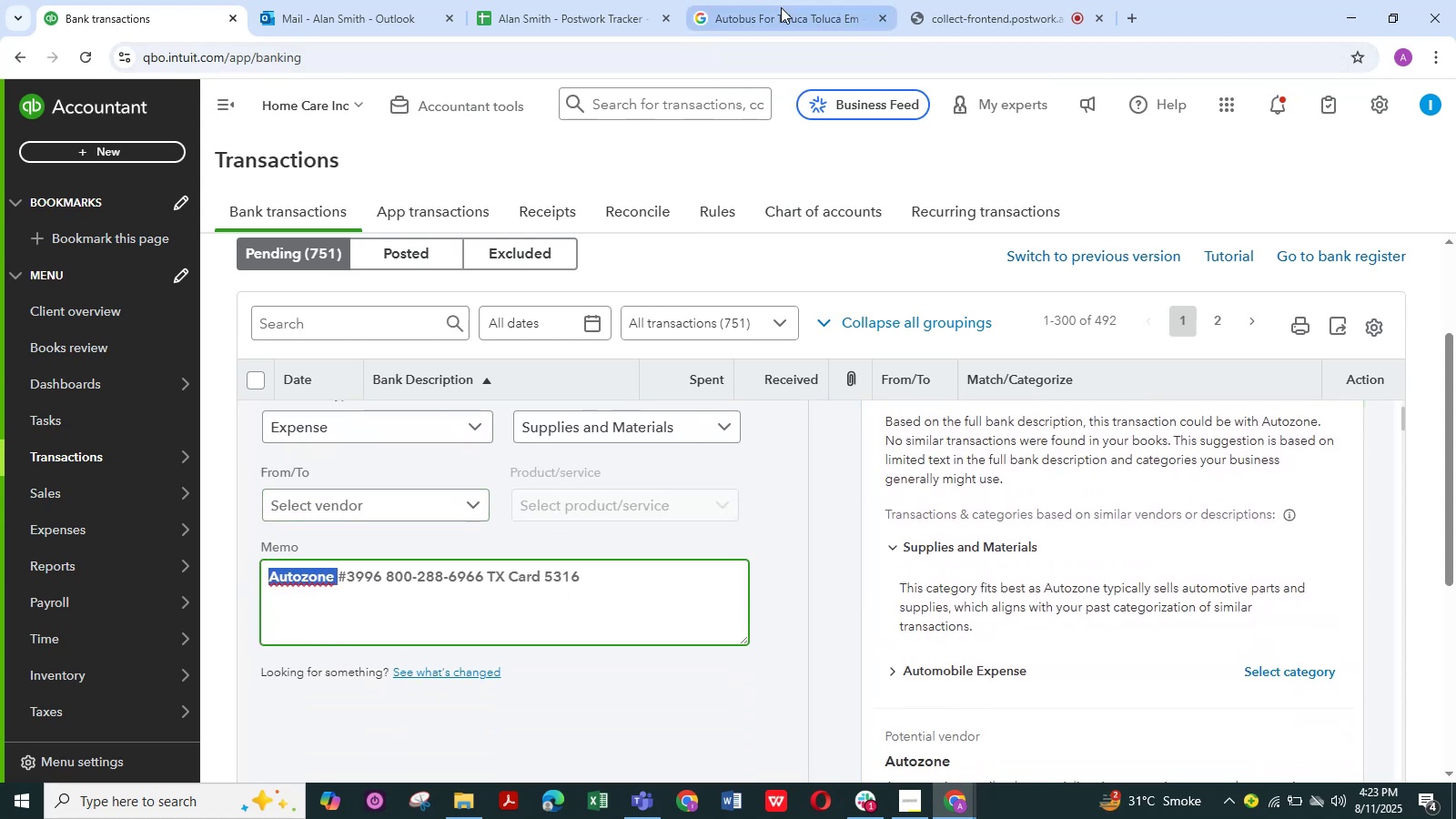 
left_click([776, 20])
 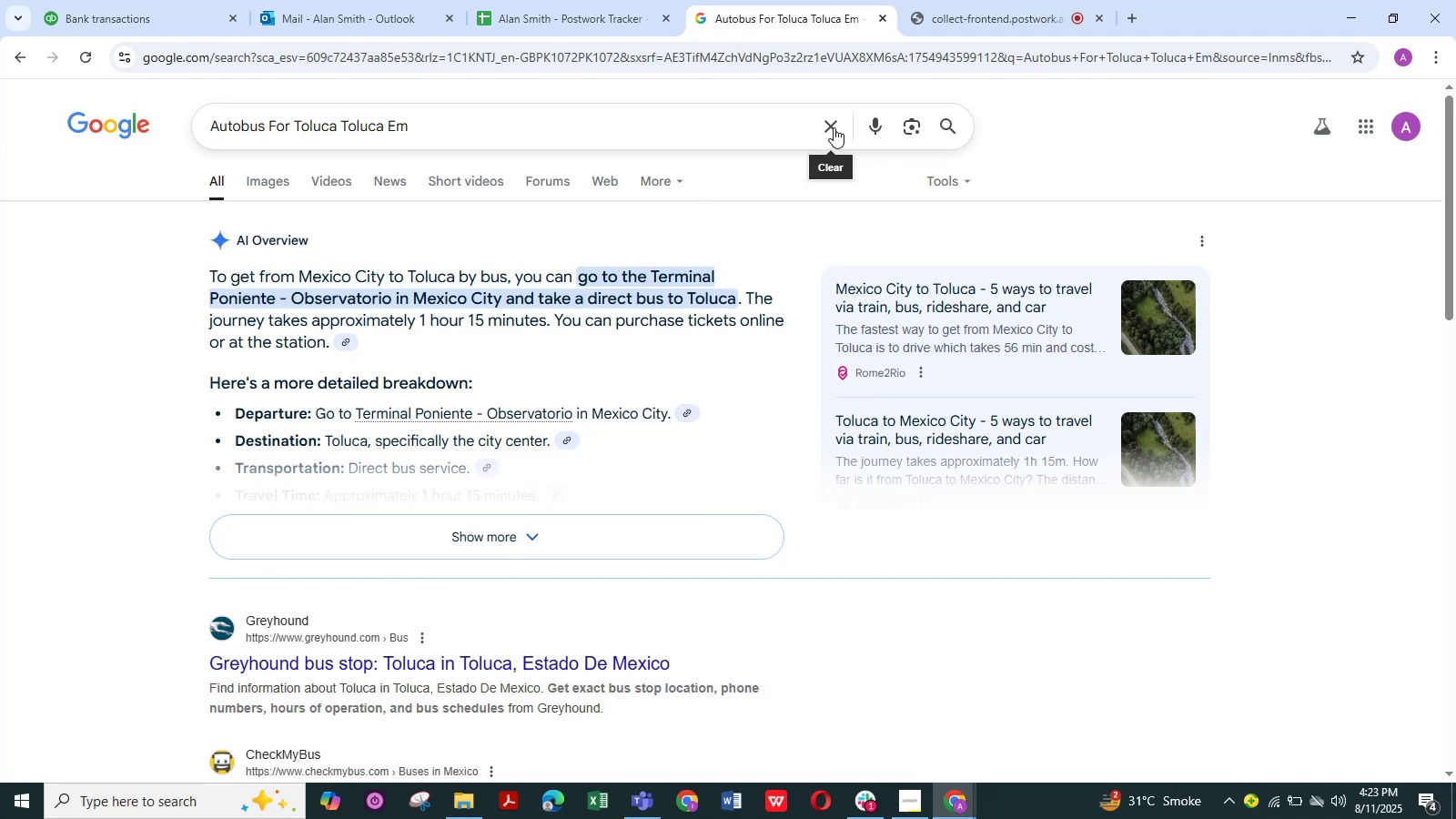 
double_click([785, 128])
 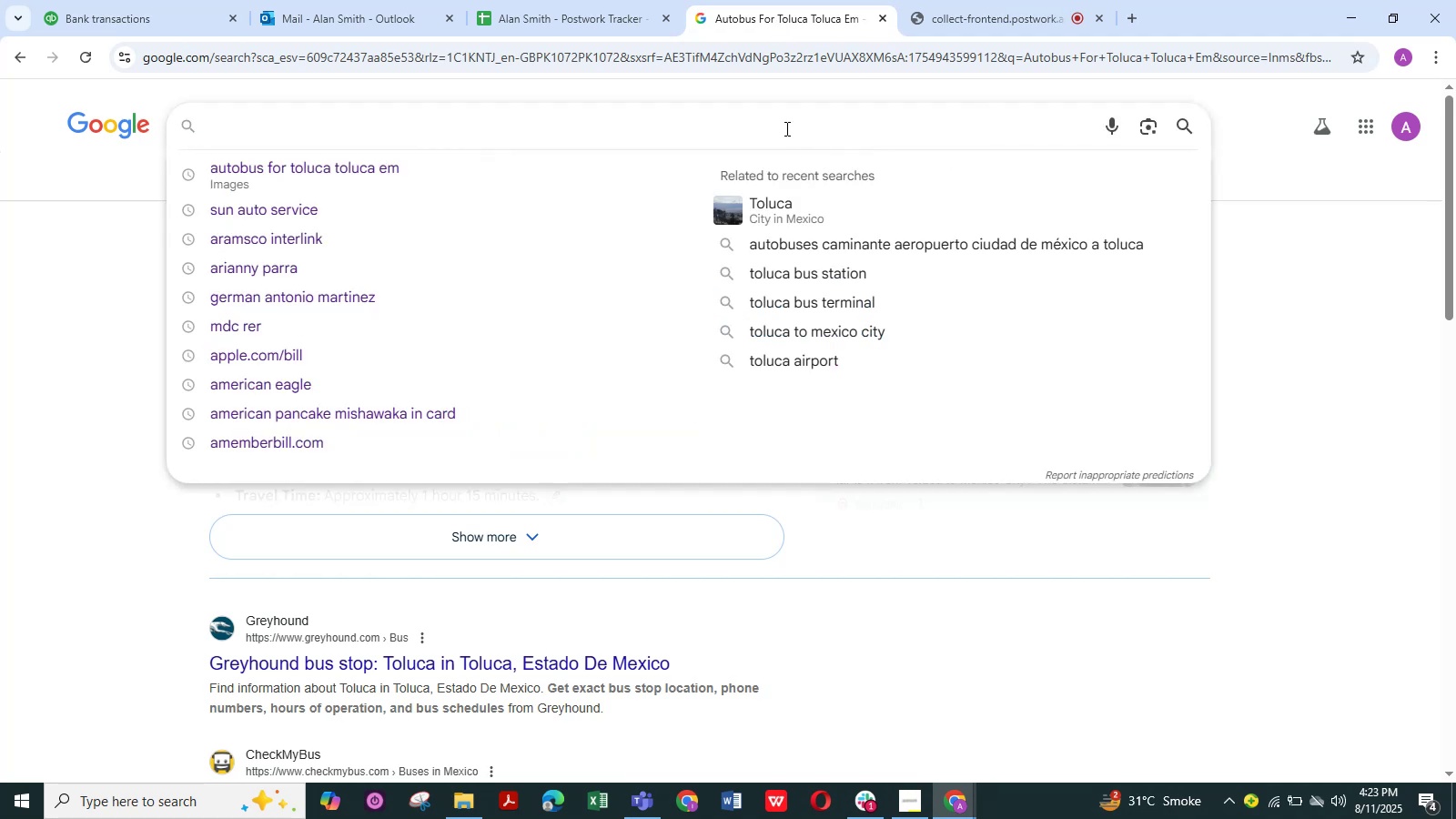 
hold_key(key=ControlLeft, duration=0.74)
 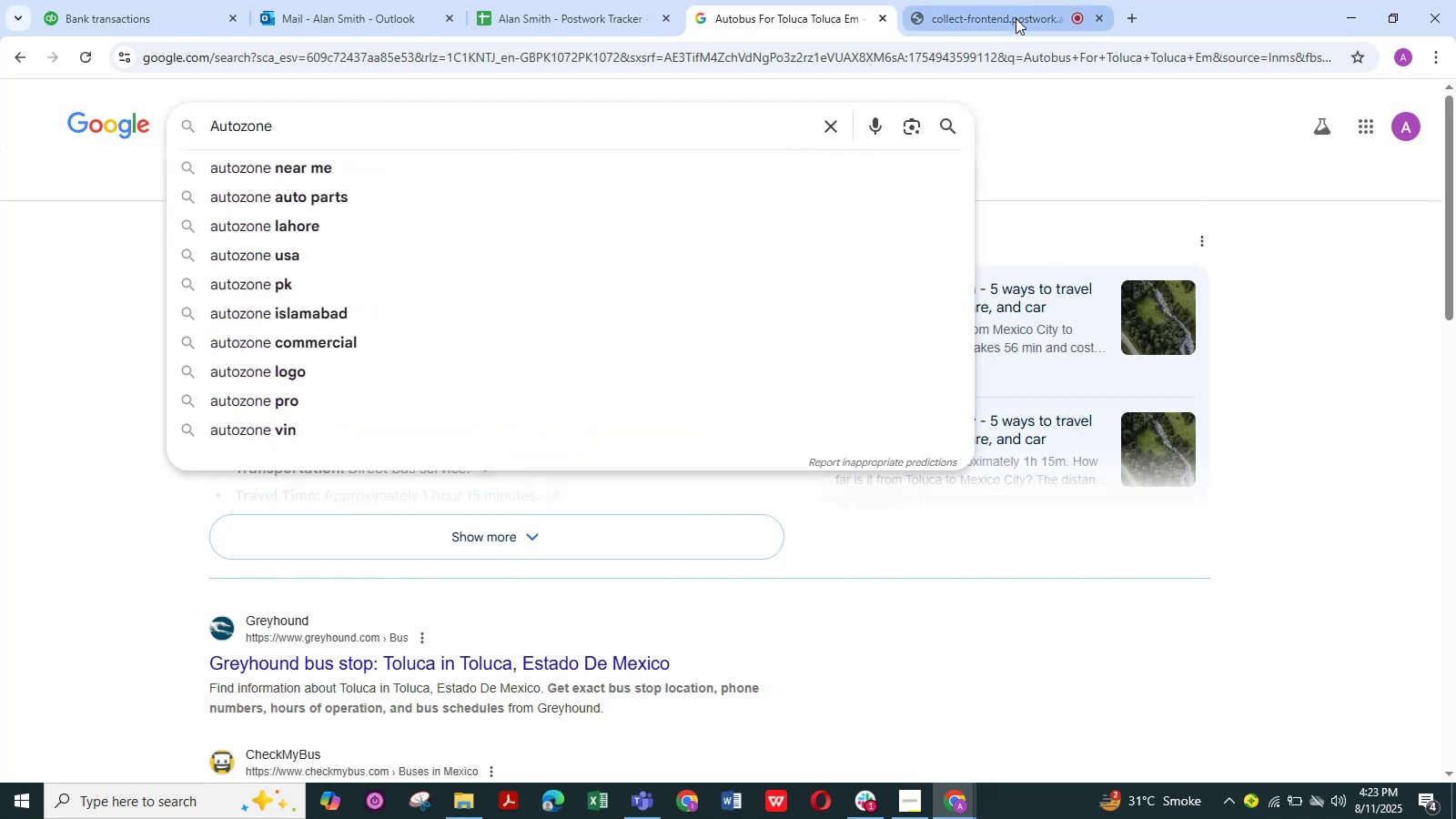 